 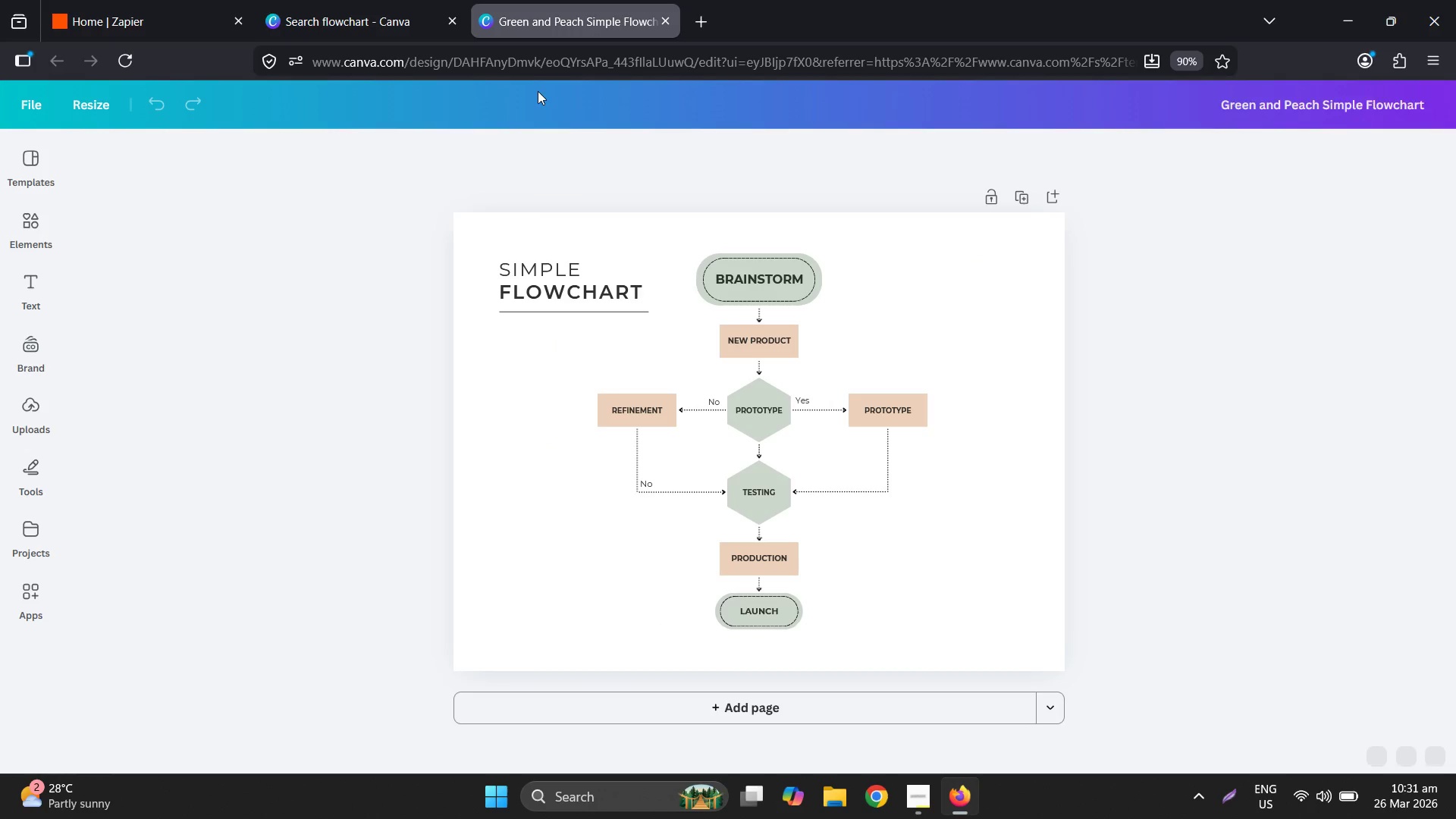 
left_click([1209, 120])
 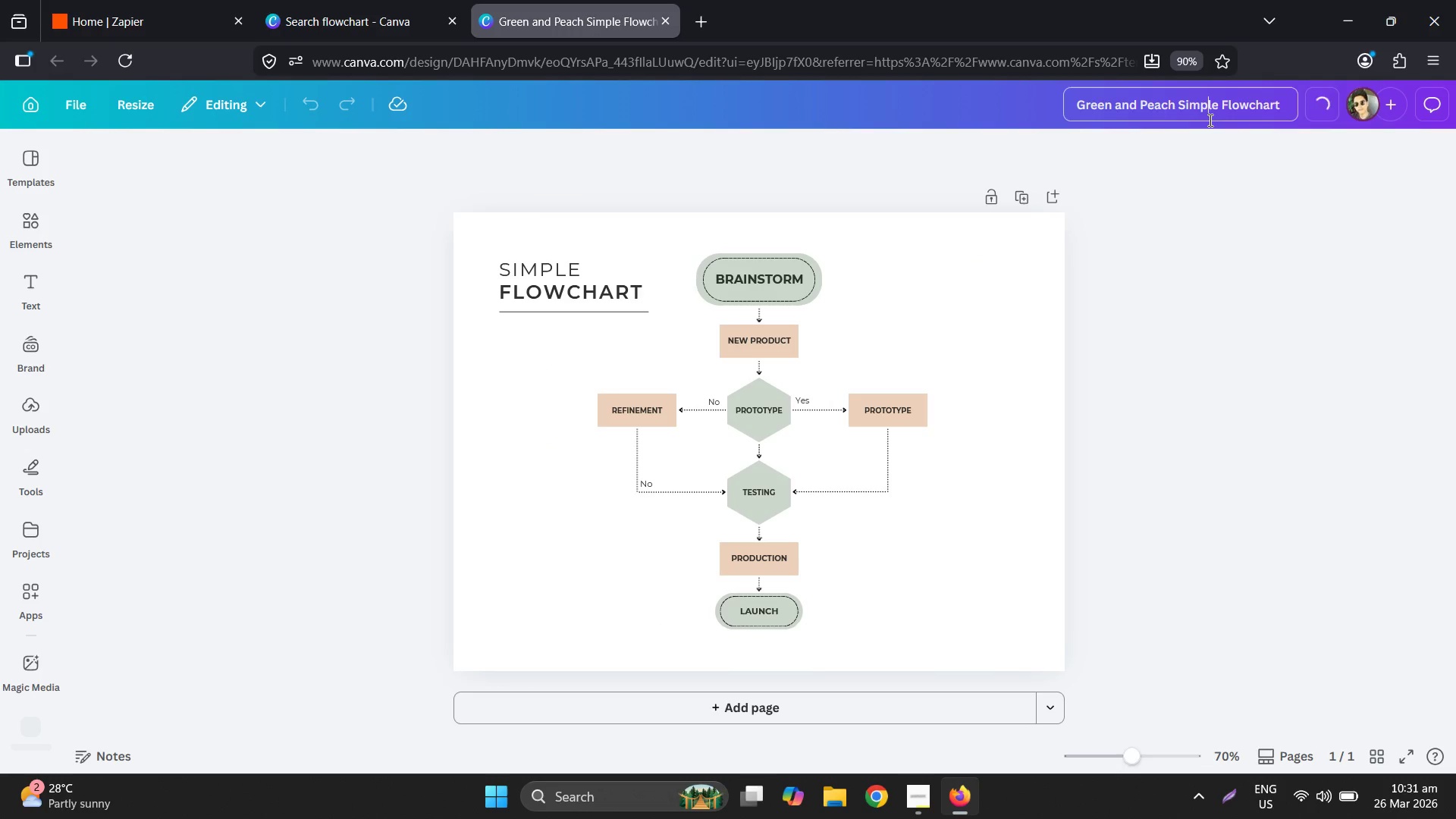 
key(Control+A)
 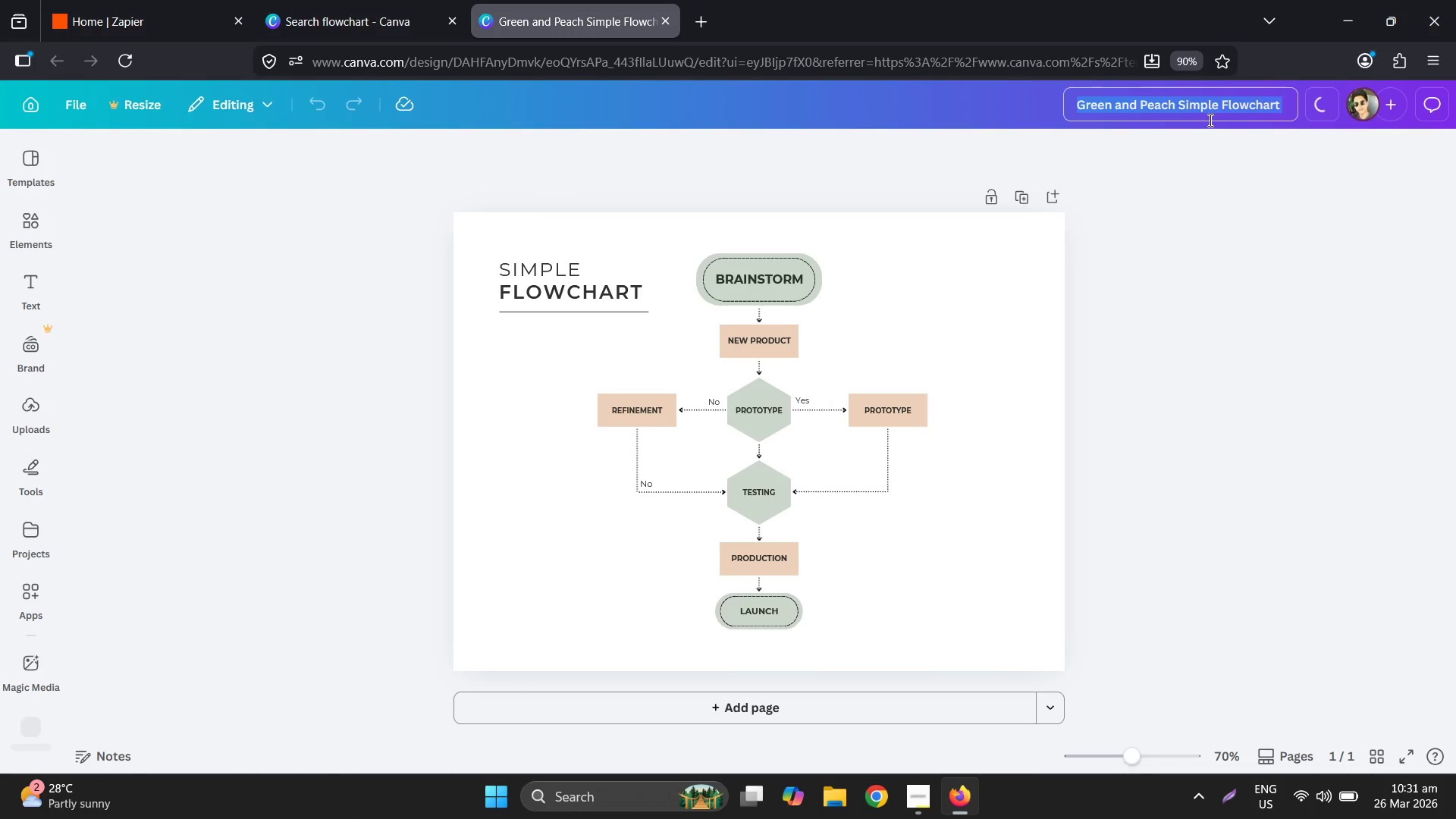 
key(Control+V)
 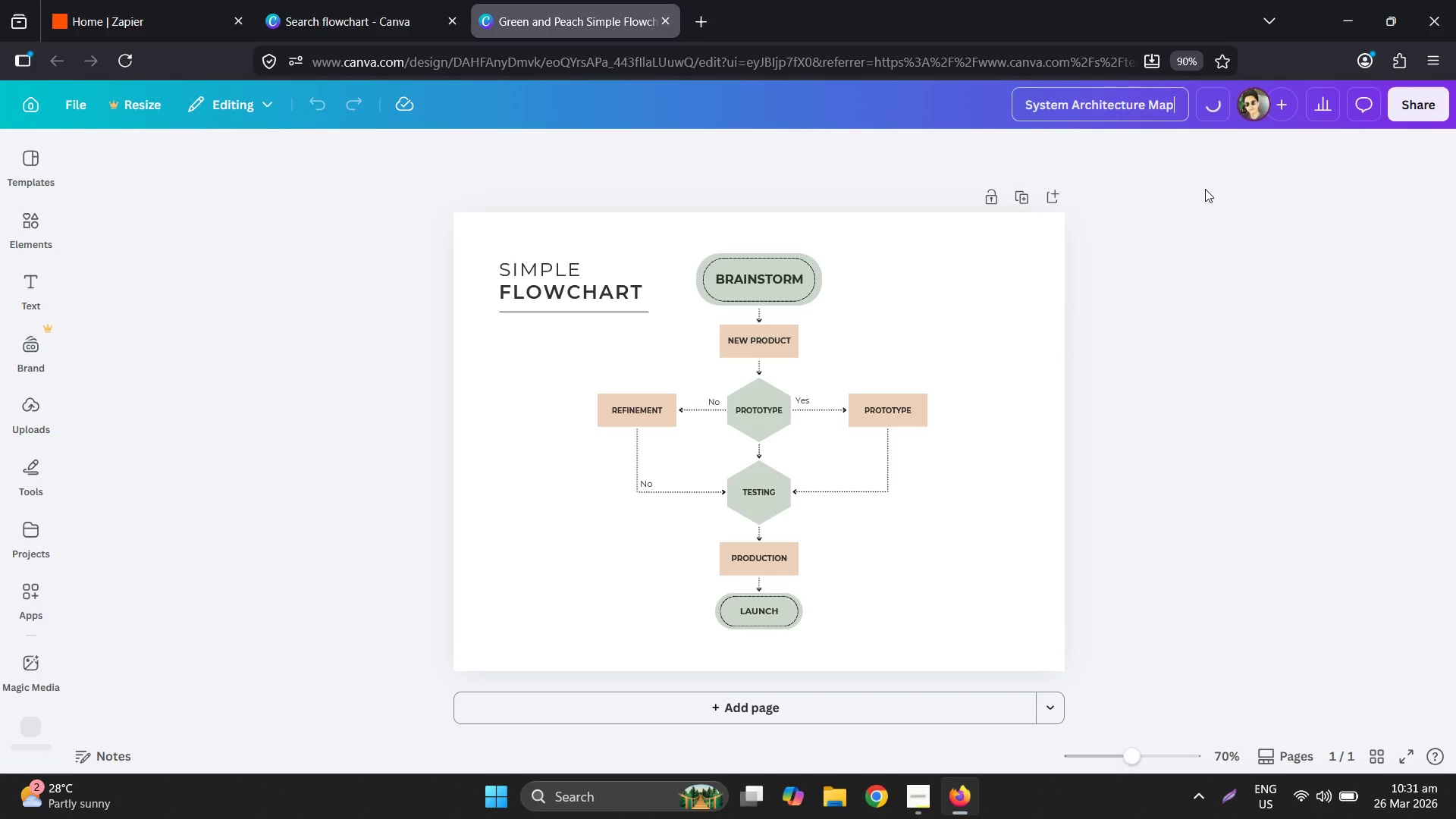 
left_click([1207, 190])
 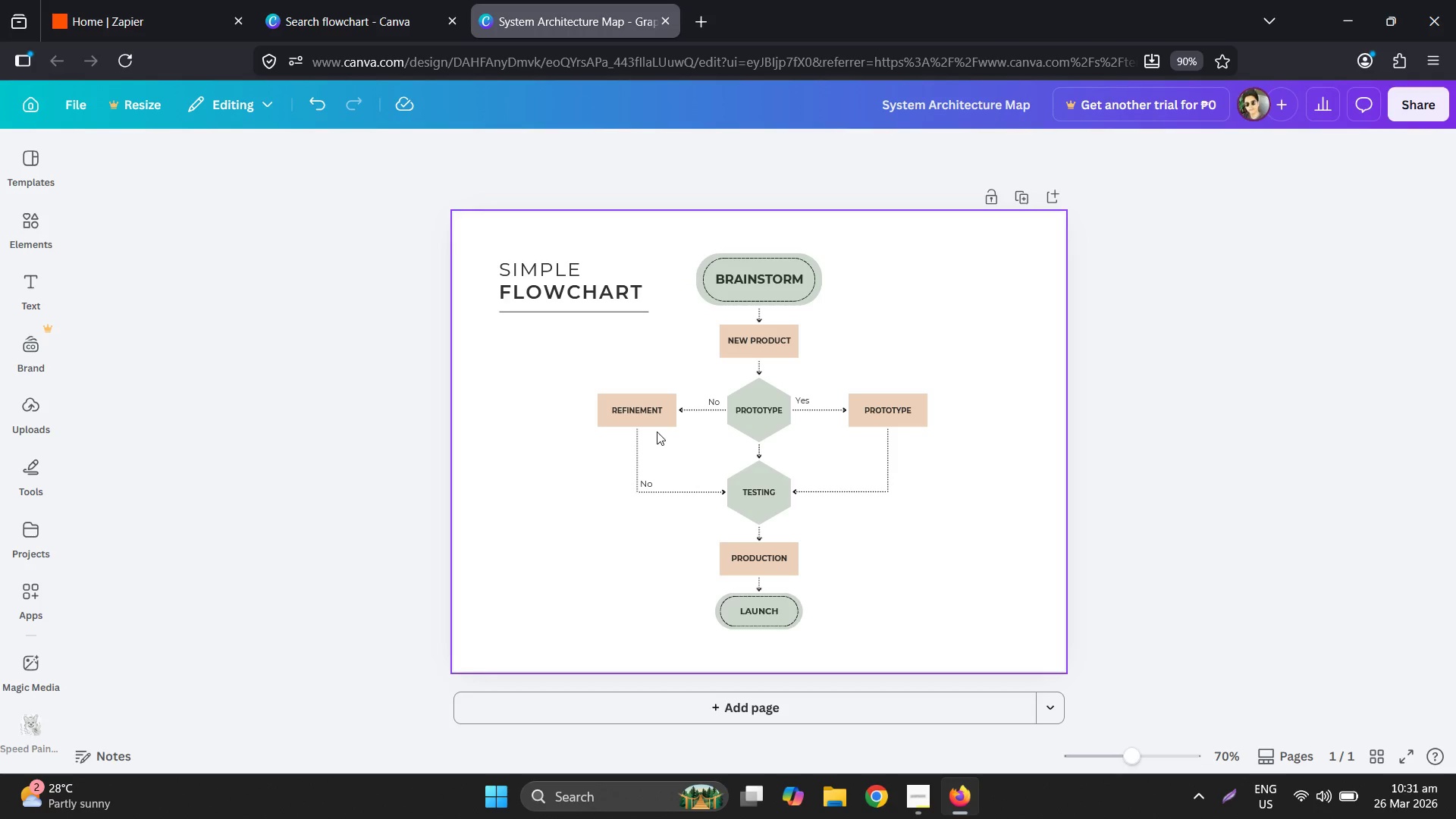 
left_click([761, 695])
 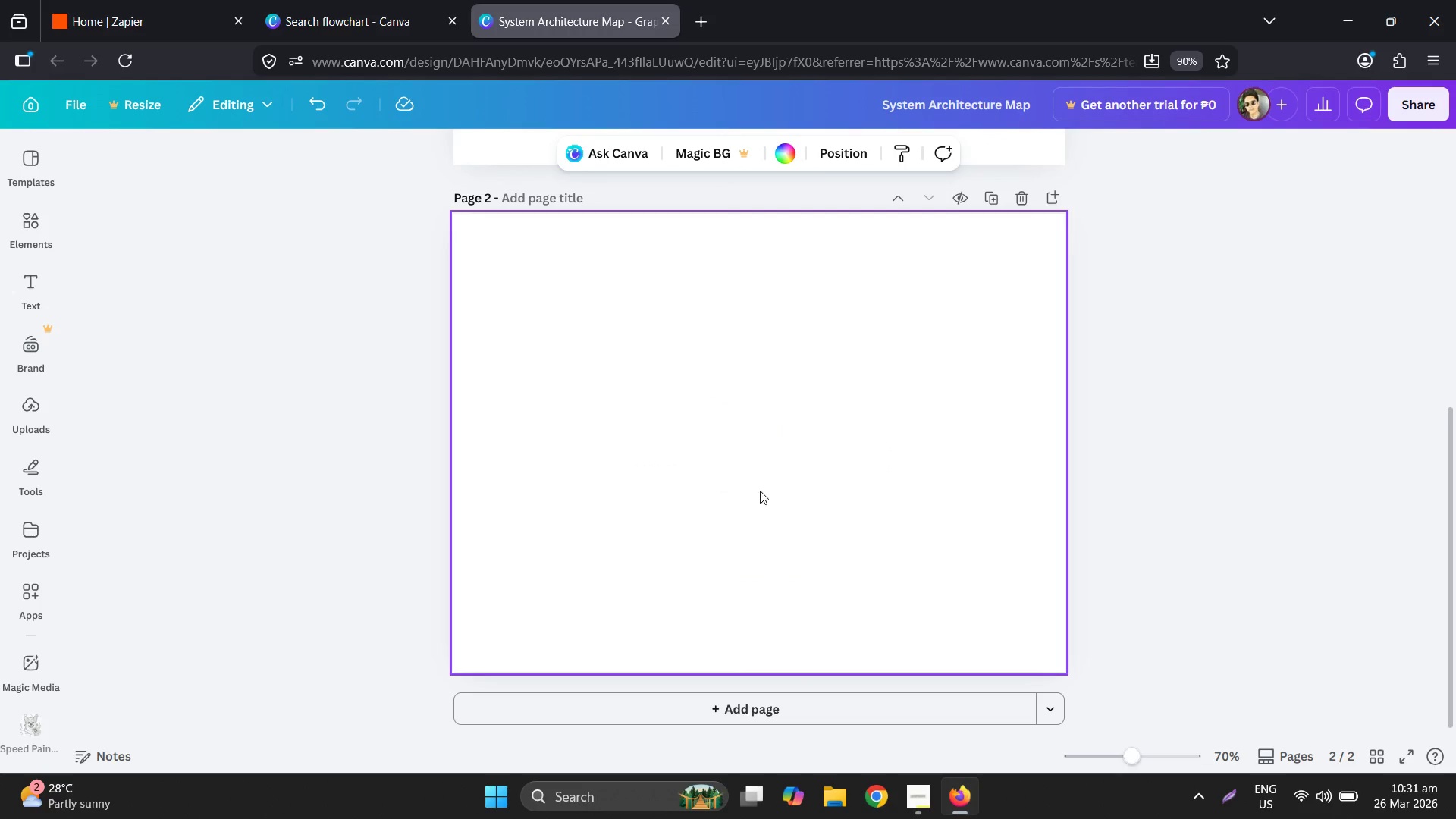 
scroll: coordinate [764, 480], scroll_direction: up, amount: 2.0
 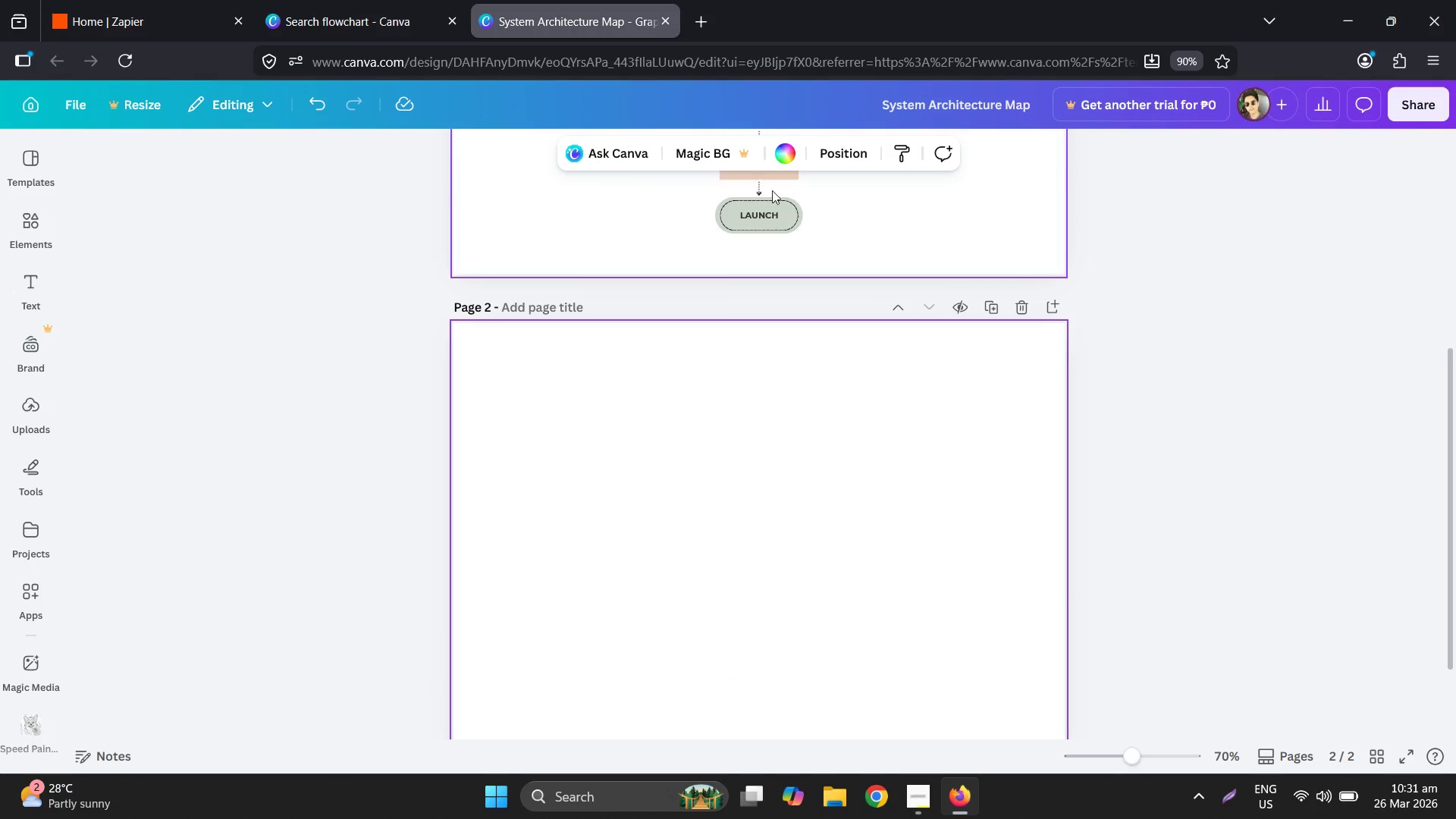 
left_click([767, 205])
 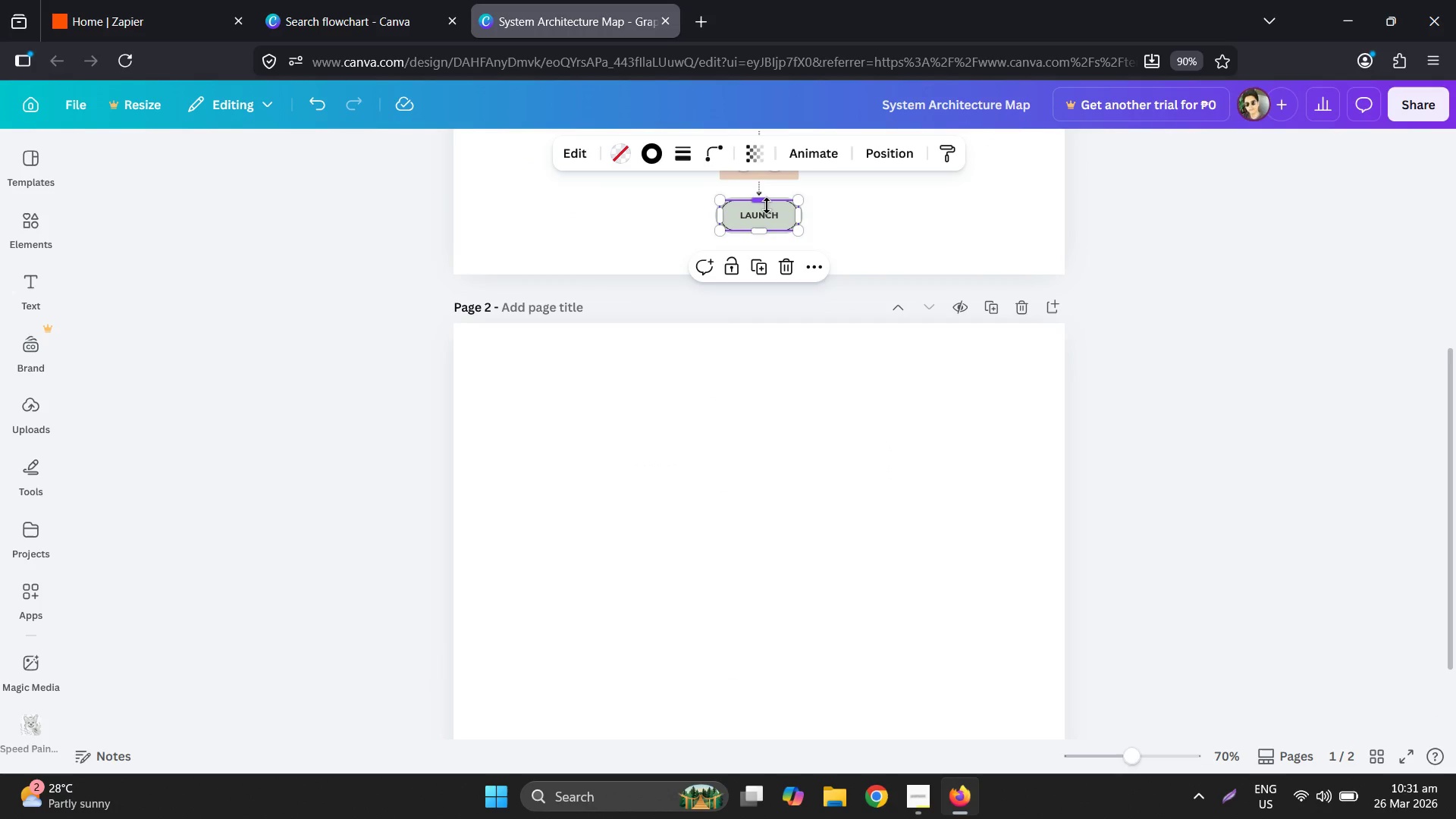 
key(Control+C)
 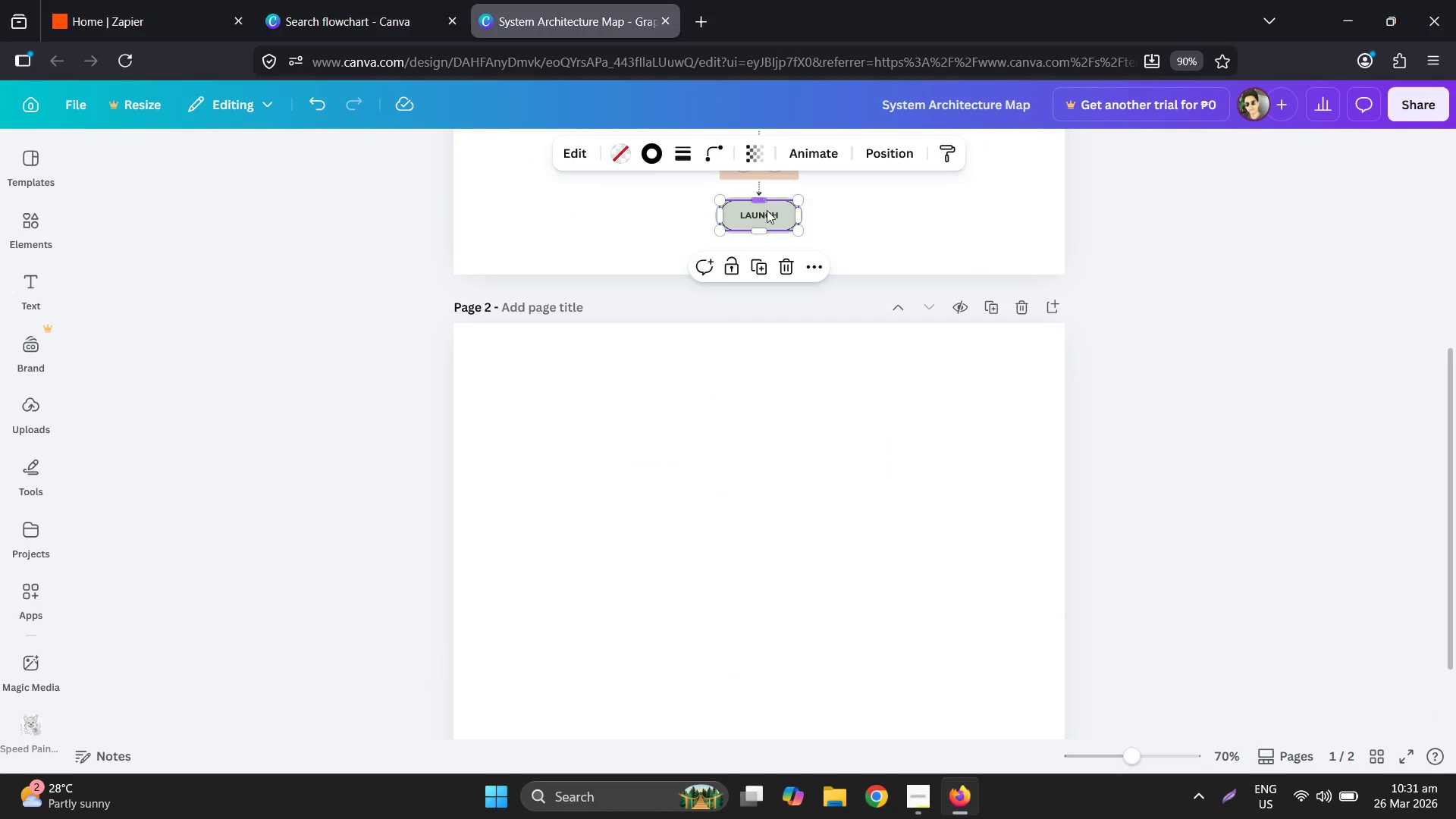 
key(Control+V)
 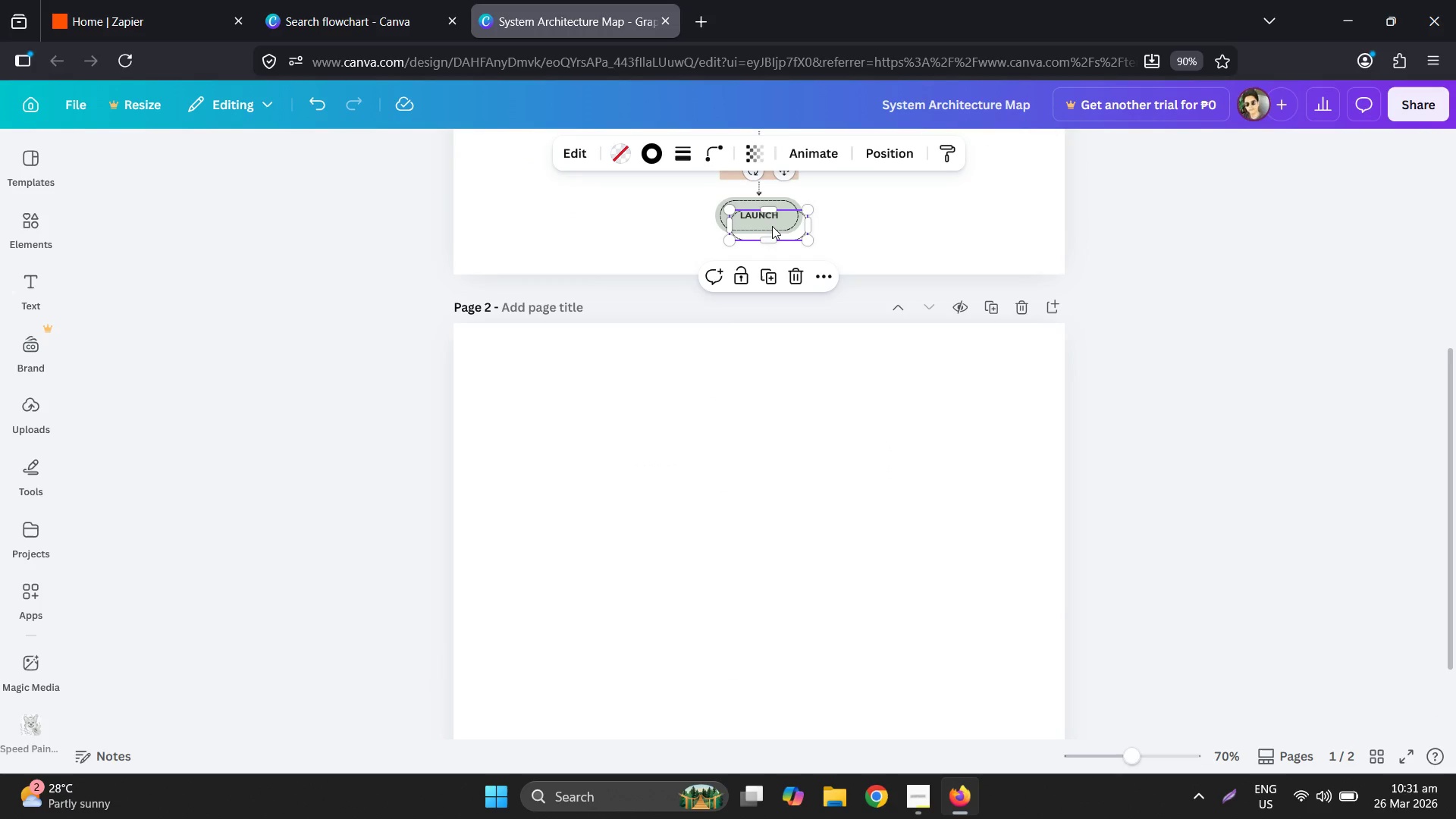 
left_click_drag(start_coordinate=[772, 222], to_coordinate=[513, 354])
 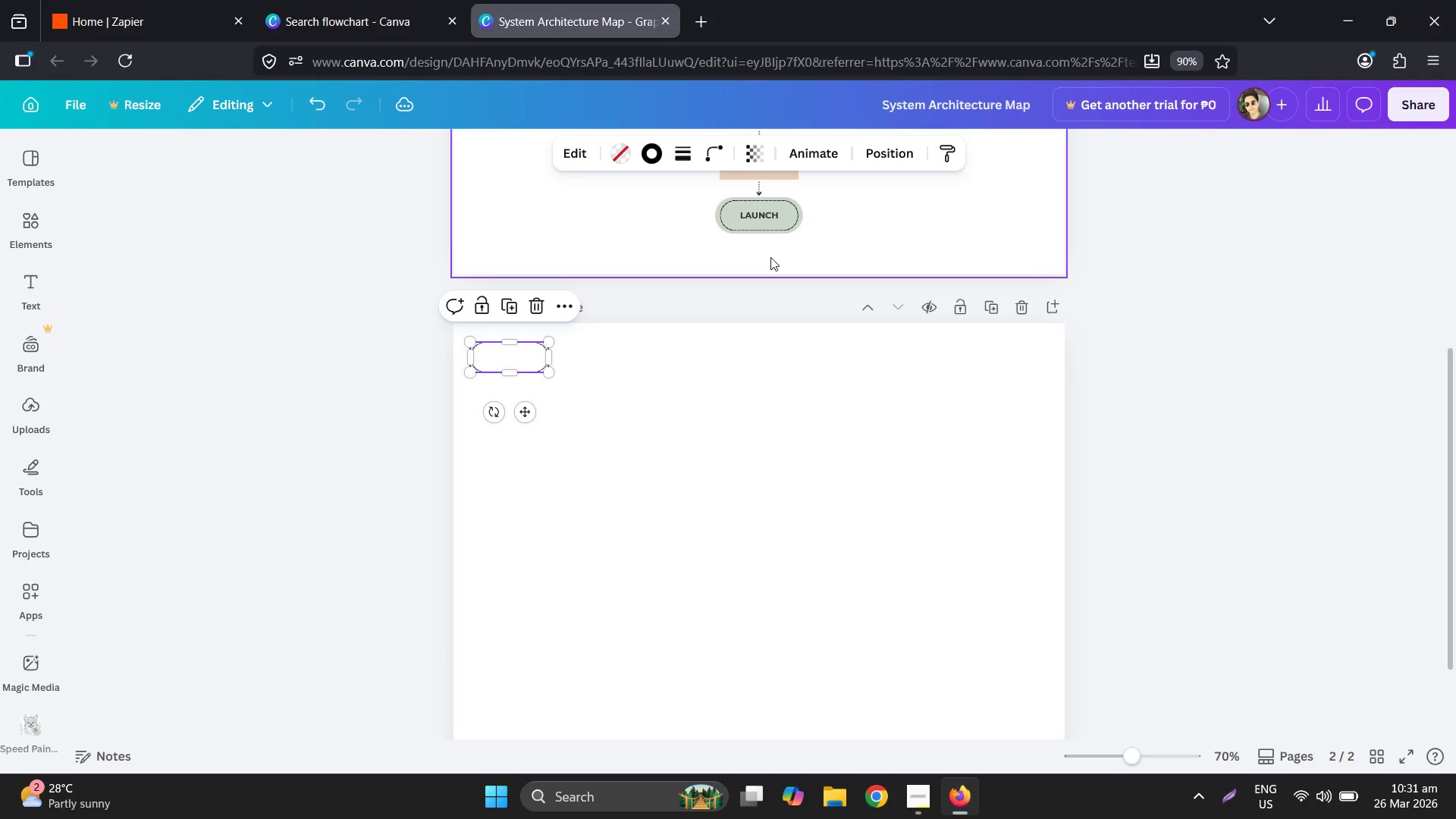 
key(Control+Z)
 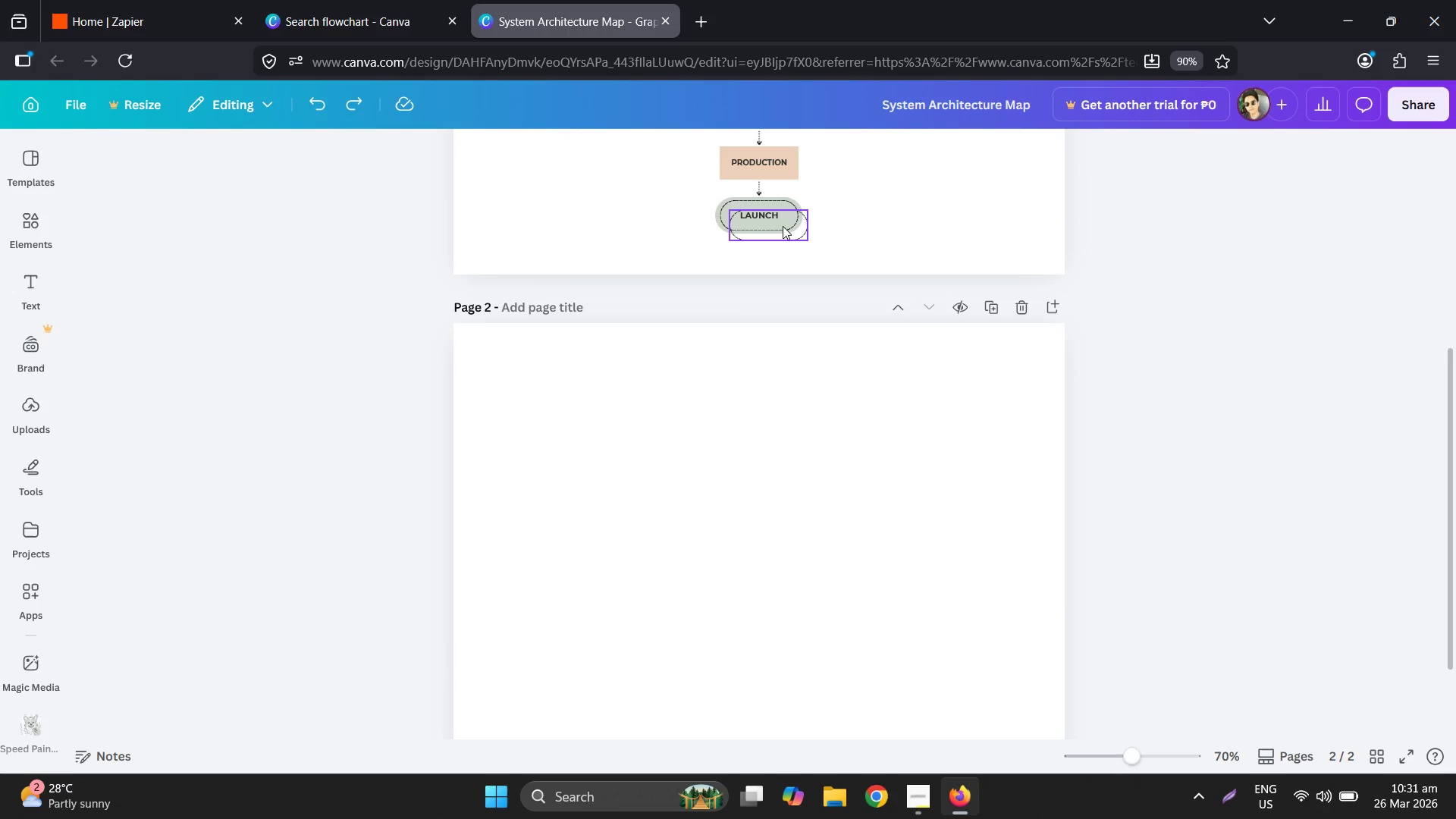 
key(Control+ControlLeft)
 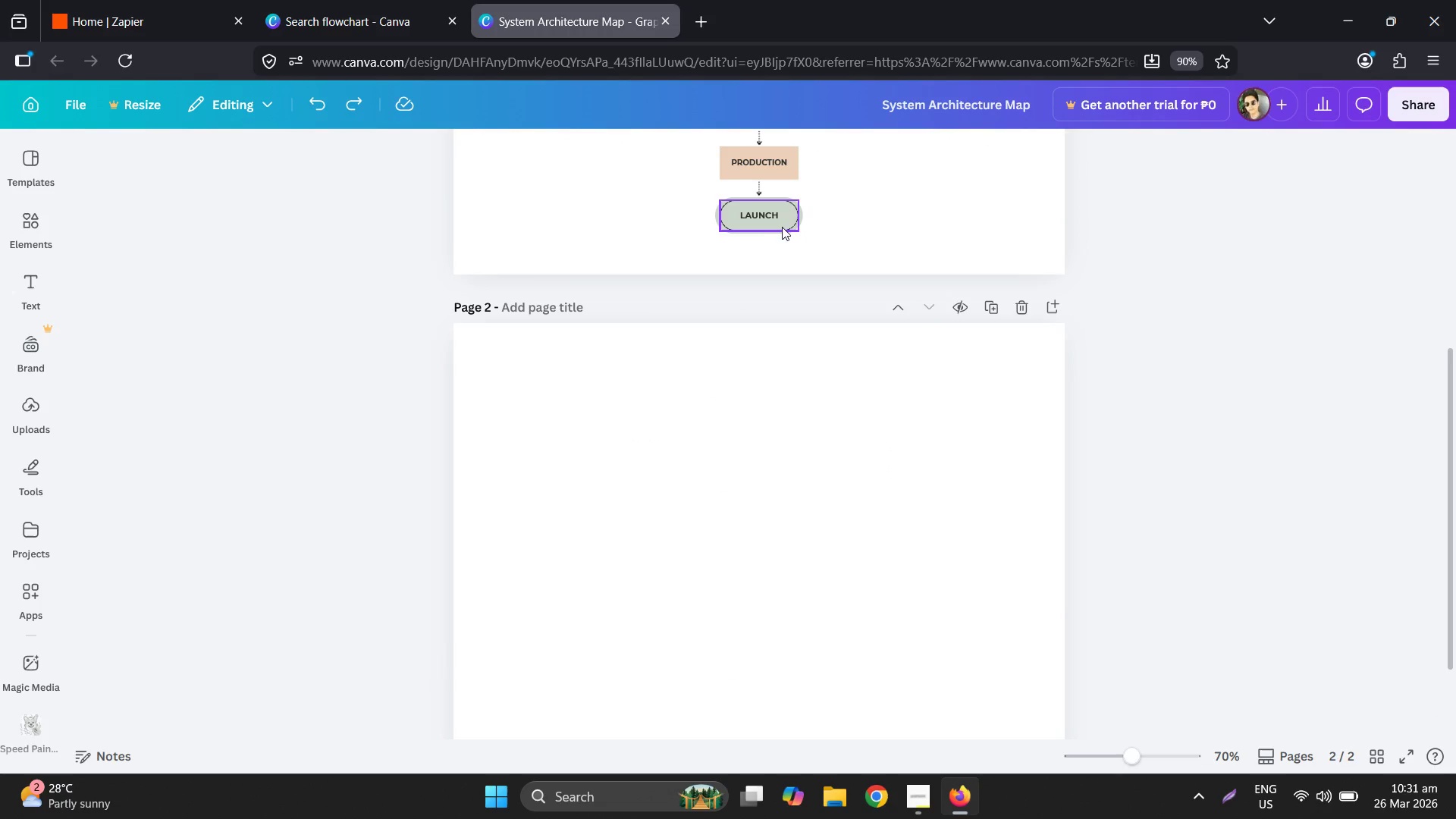 
key(Control+Z)
 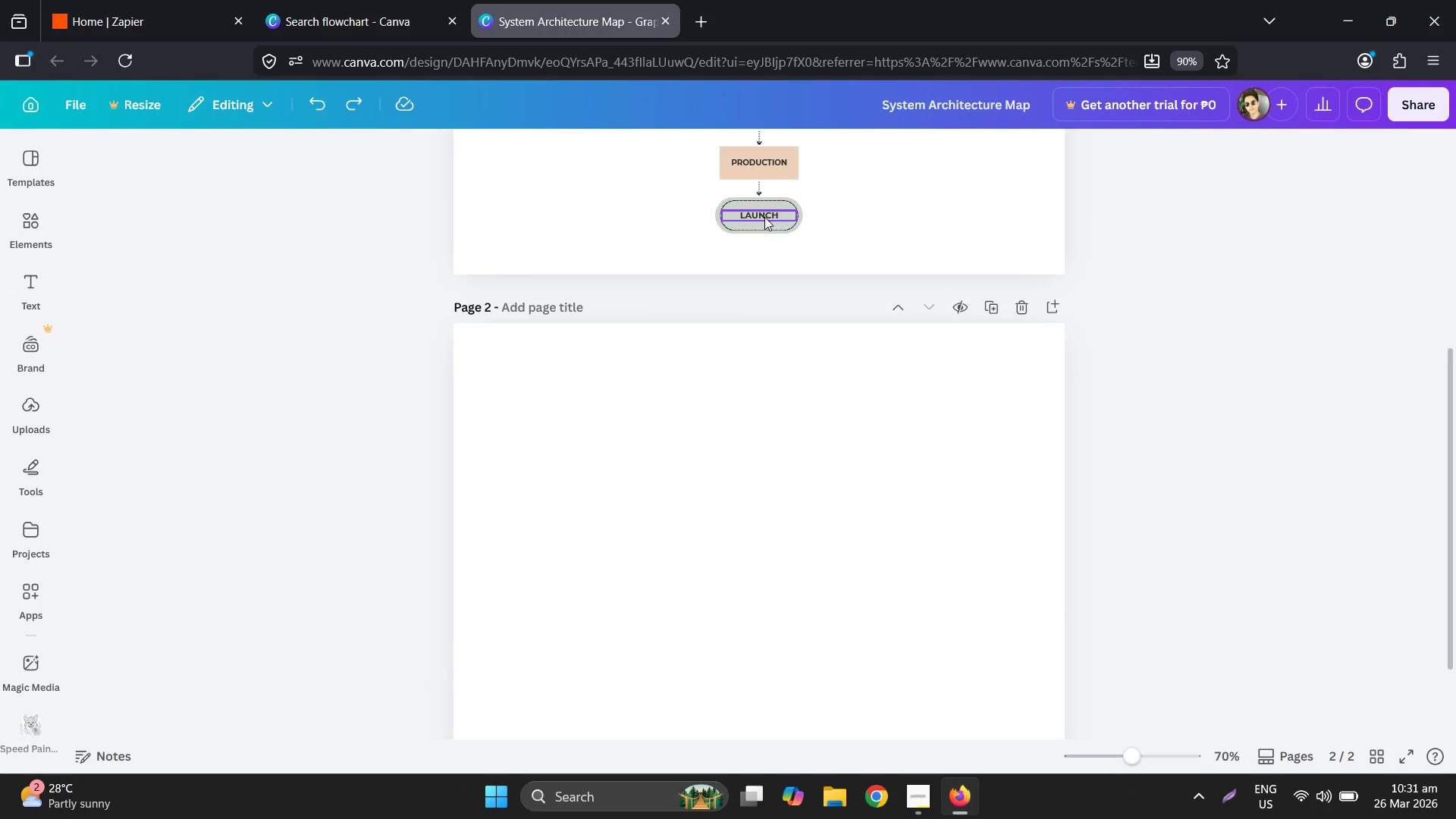 
left_click([764, 217])
 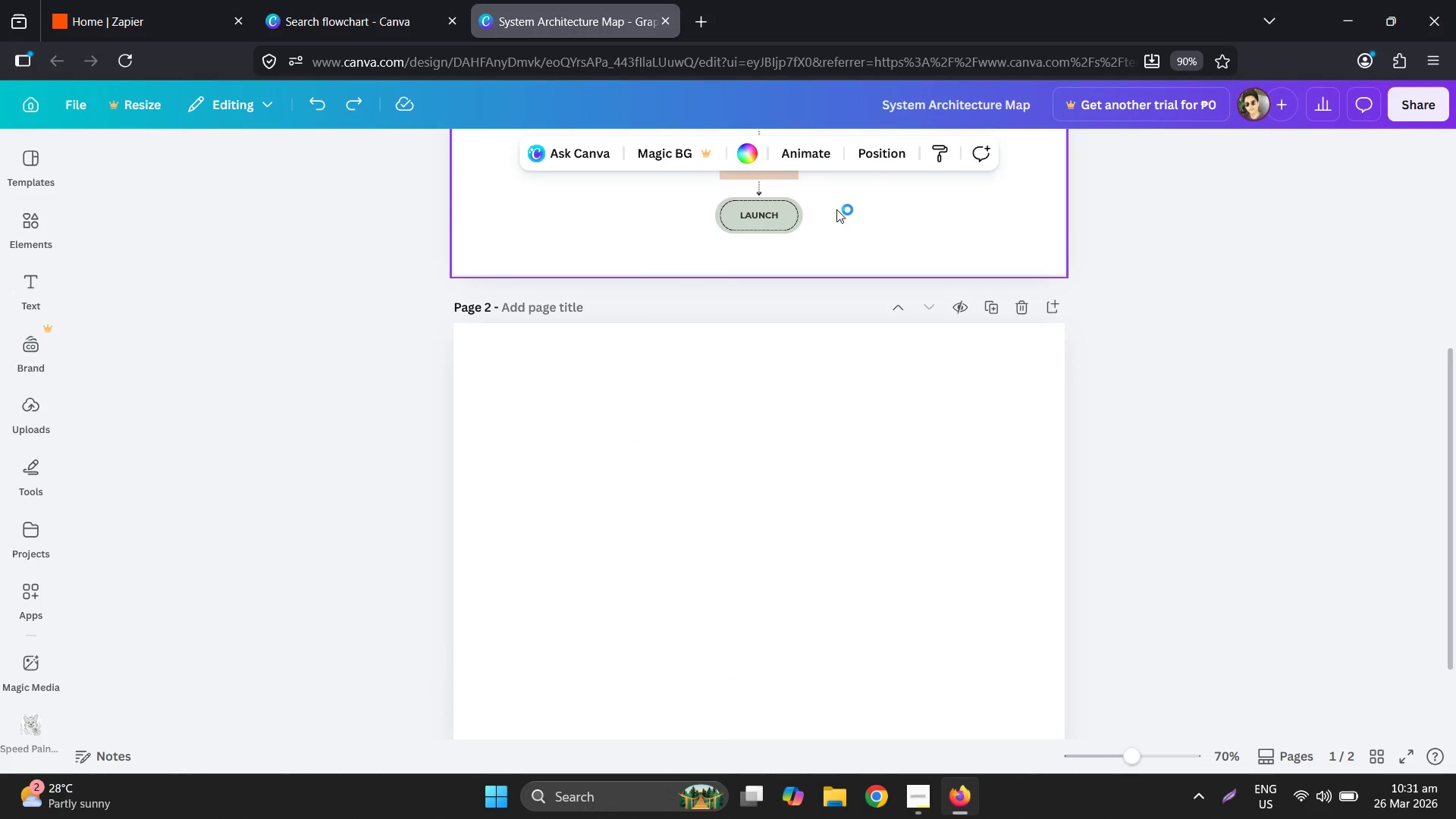 
left_click_drag(start_coordinate=[836, 209], to_coordinate=[718, 206])
 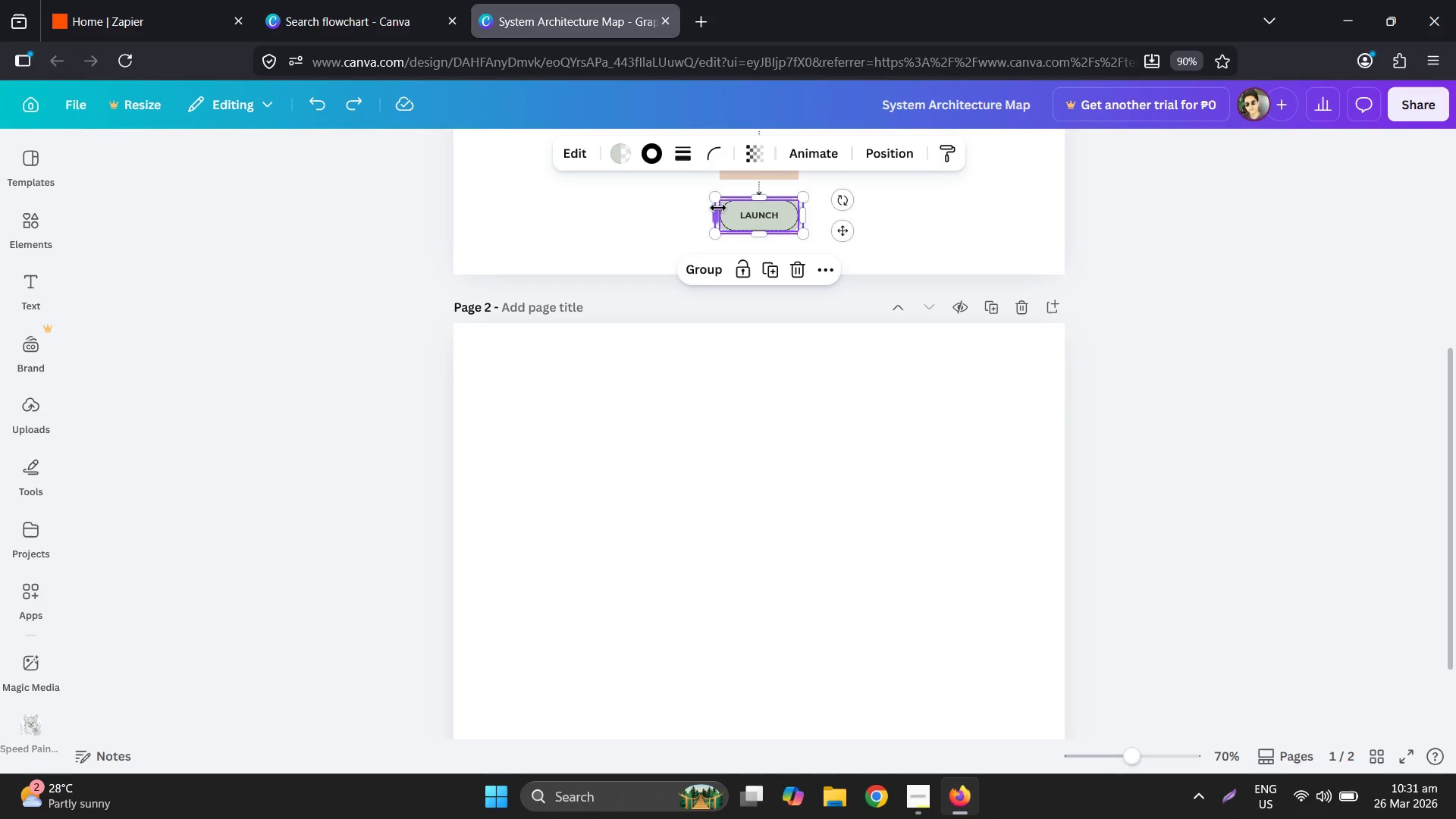 
key(Control+C)
 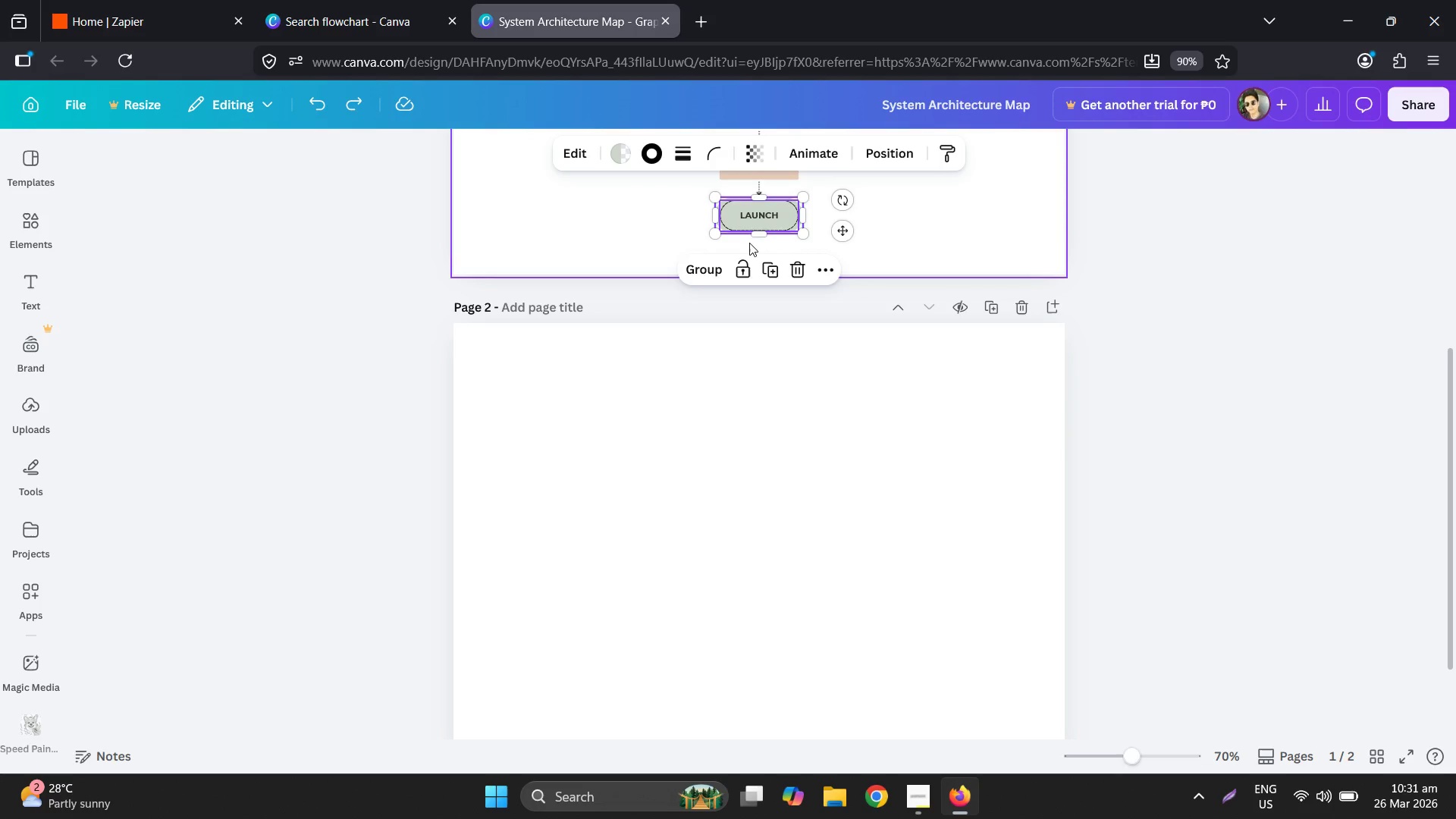 
key(Control+V)
 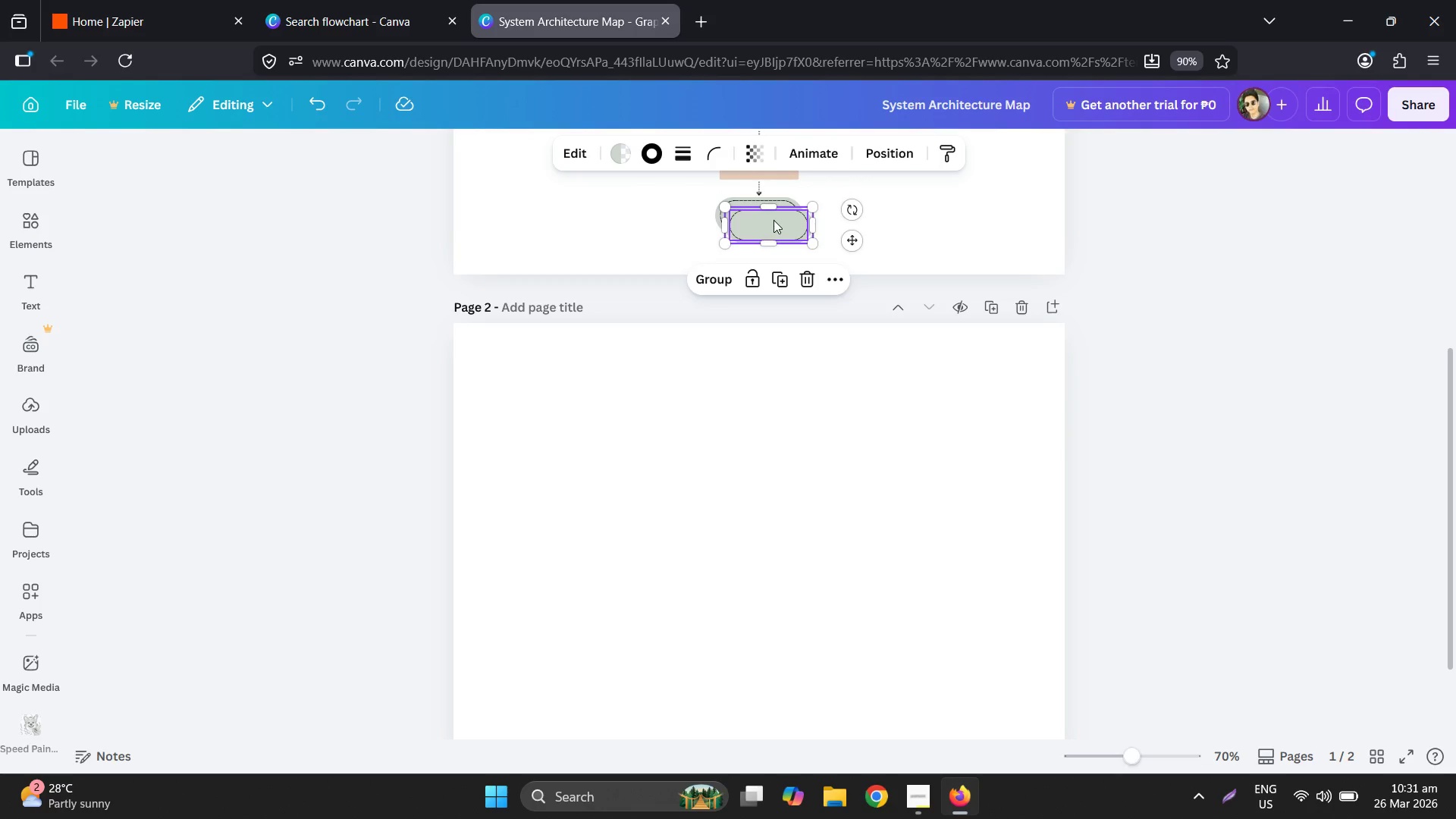 
left_click_drag(start_coordinate=[774, 218], to_coordinate=[512, 340])
 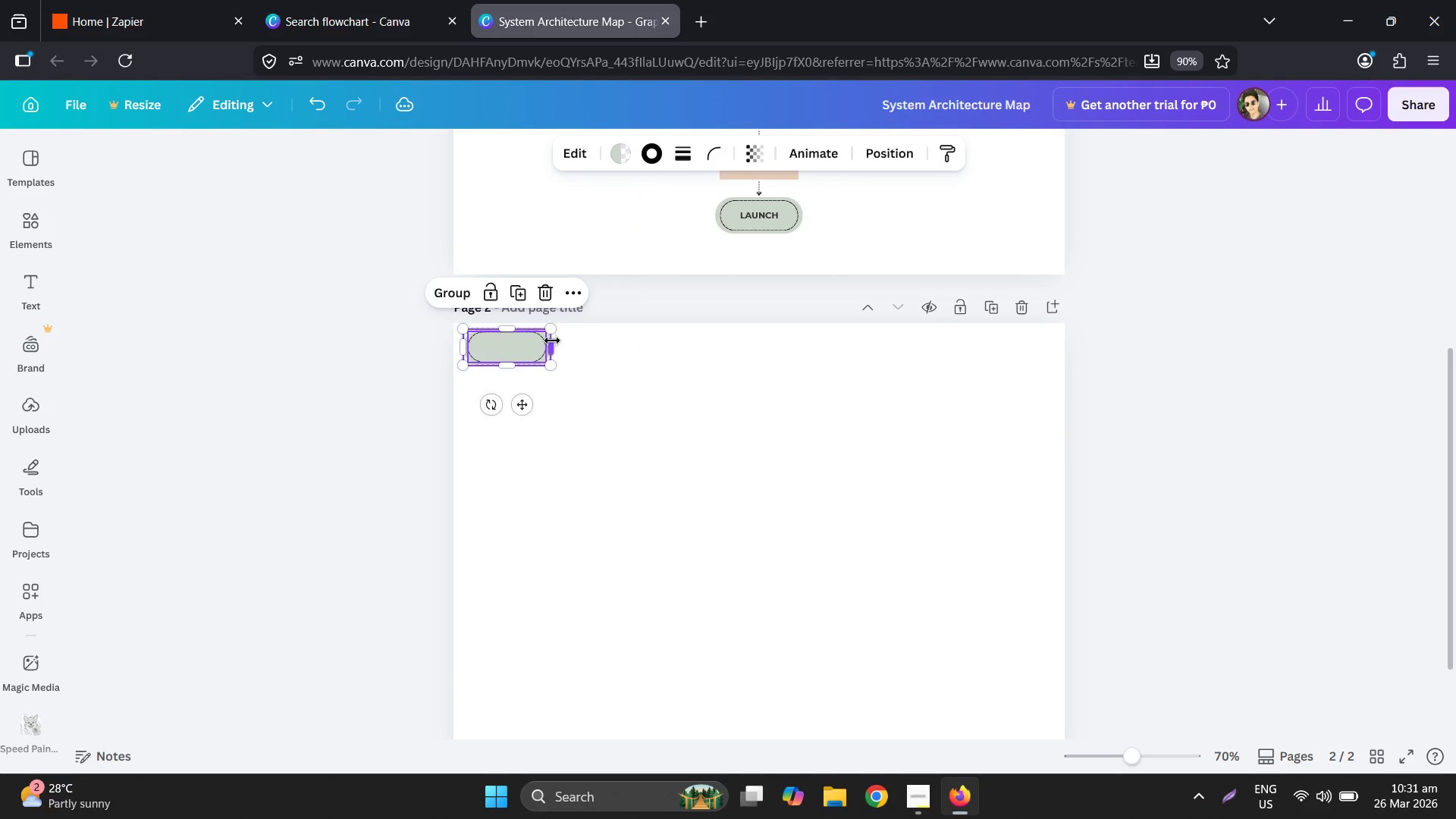 
left_click_drag(start_coordinate=[552, 340], to_coordinate=[522, 343])
 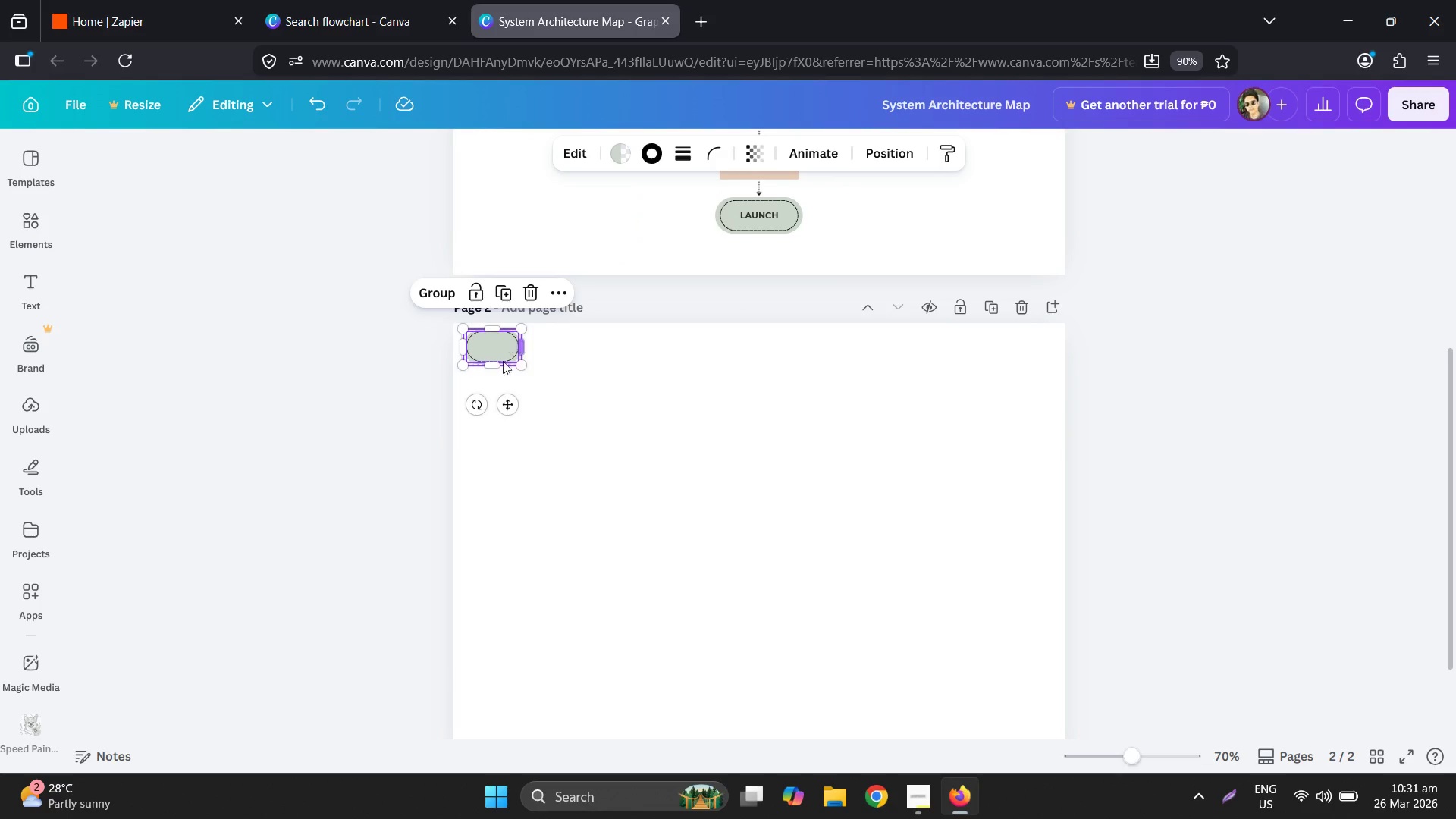 
key(Control+A)
 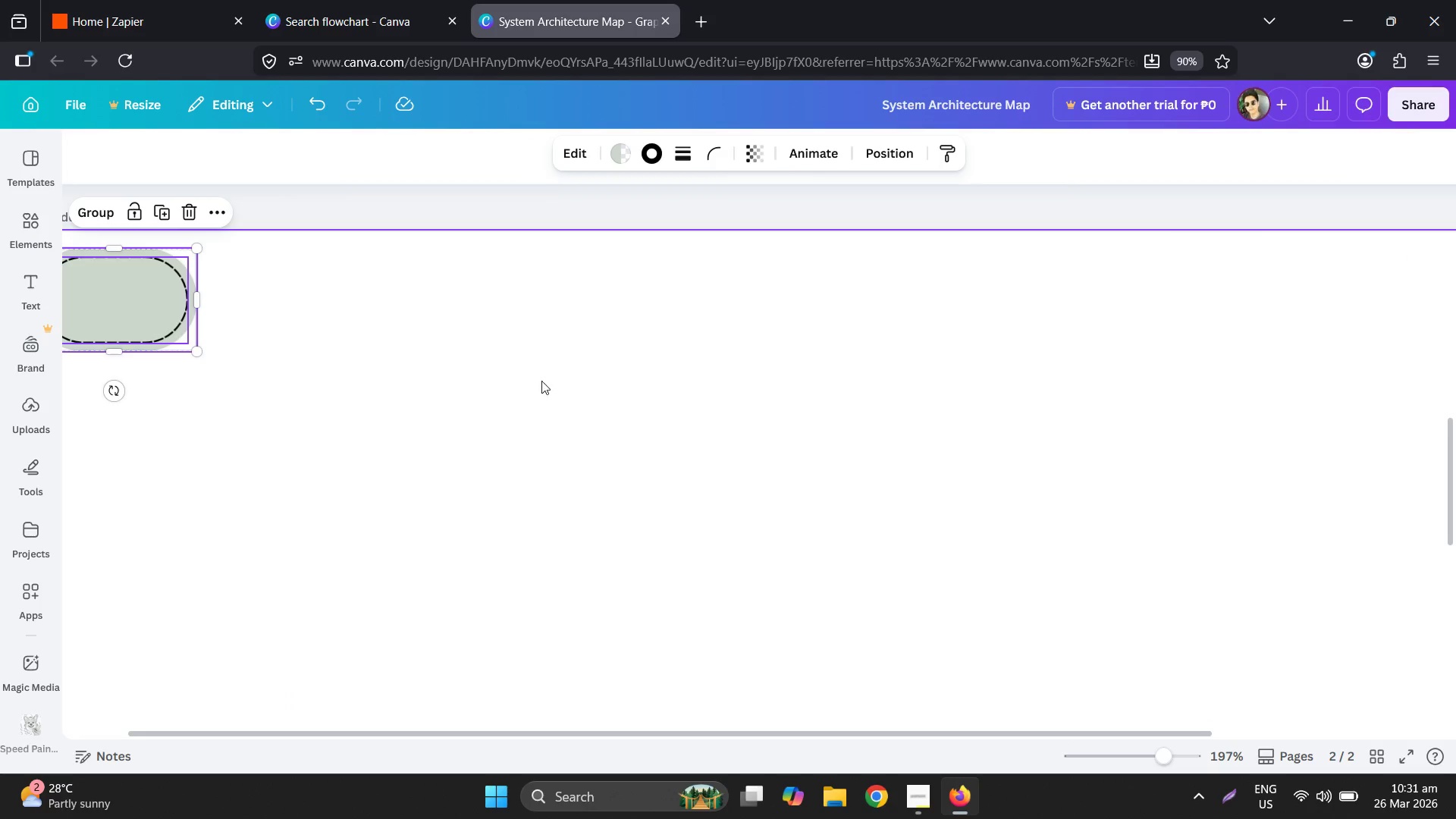 
scroll: coordinate [494, 374], scroll_direction: up, amount: 6.0
 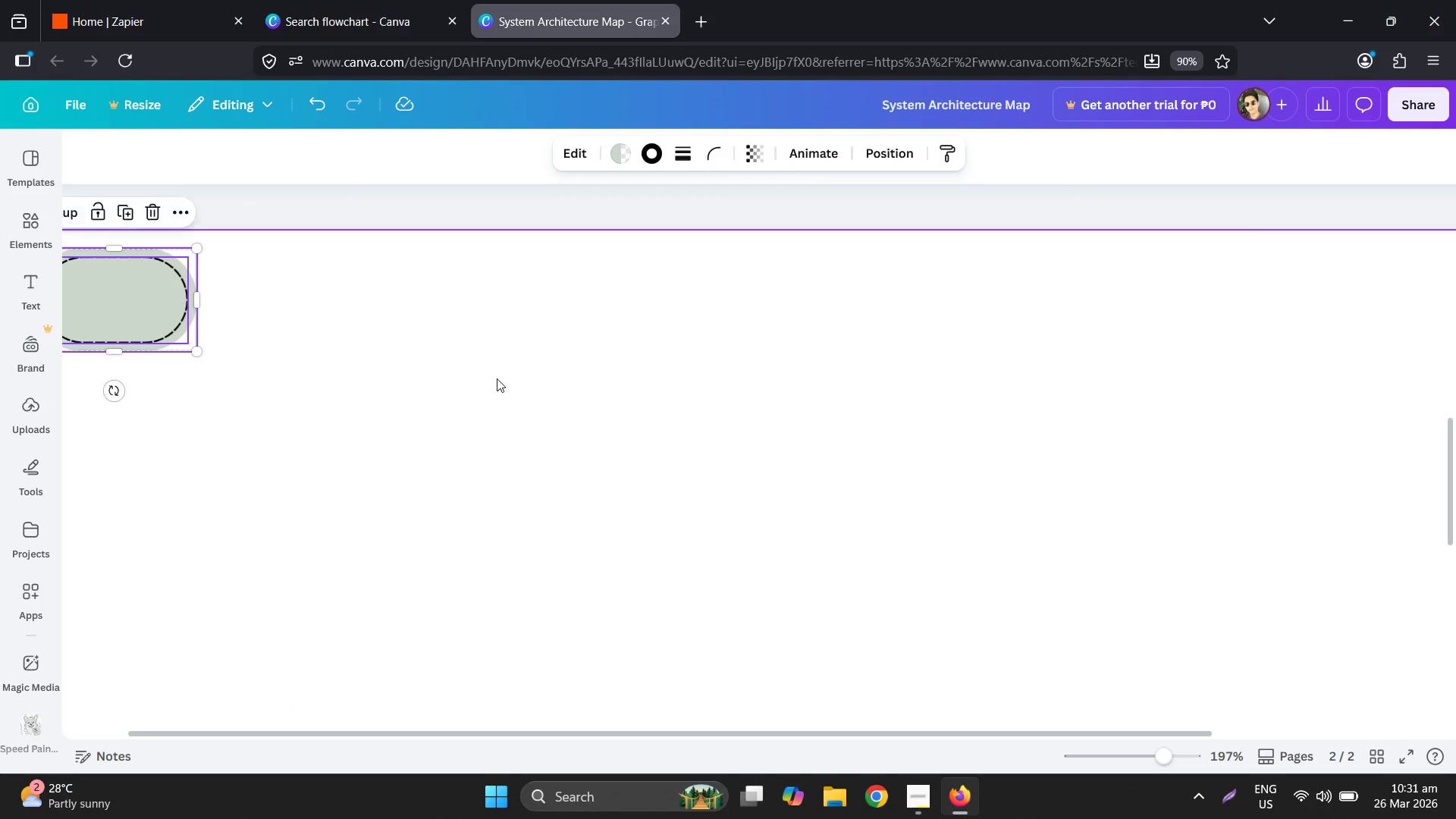 
left_click([548, 383])
 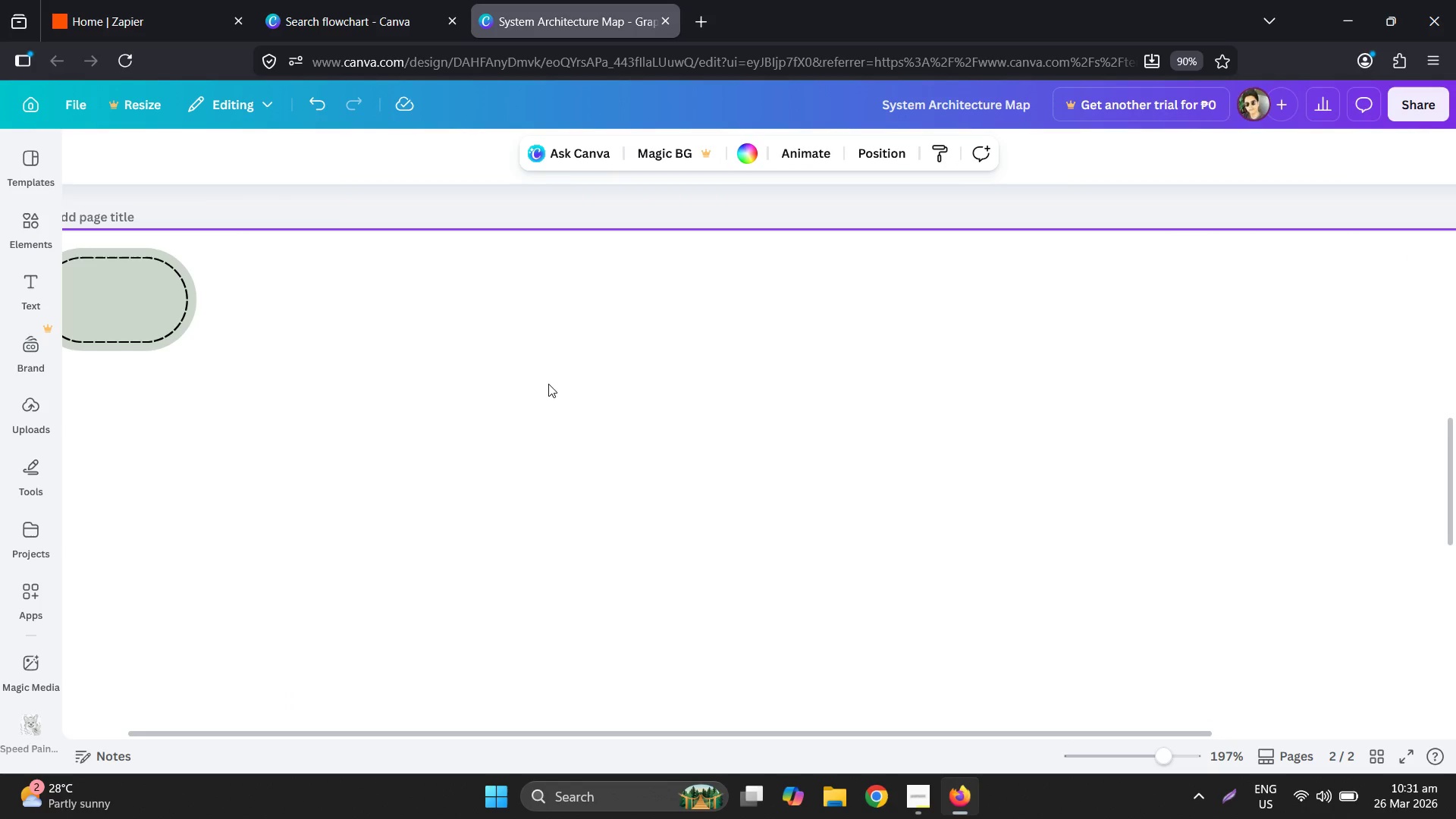 
key(Control+A)
 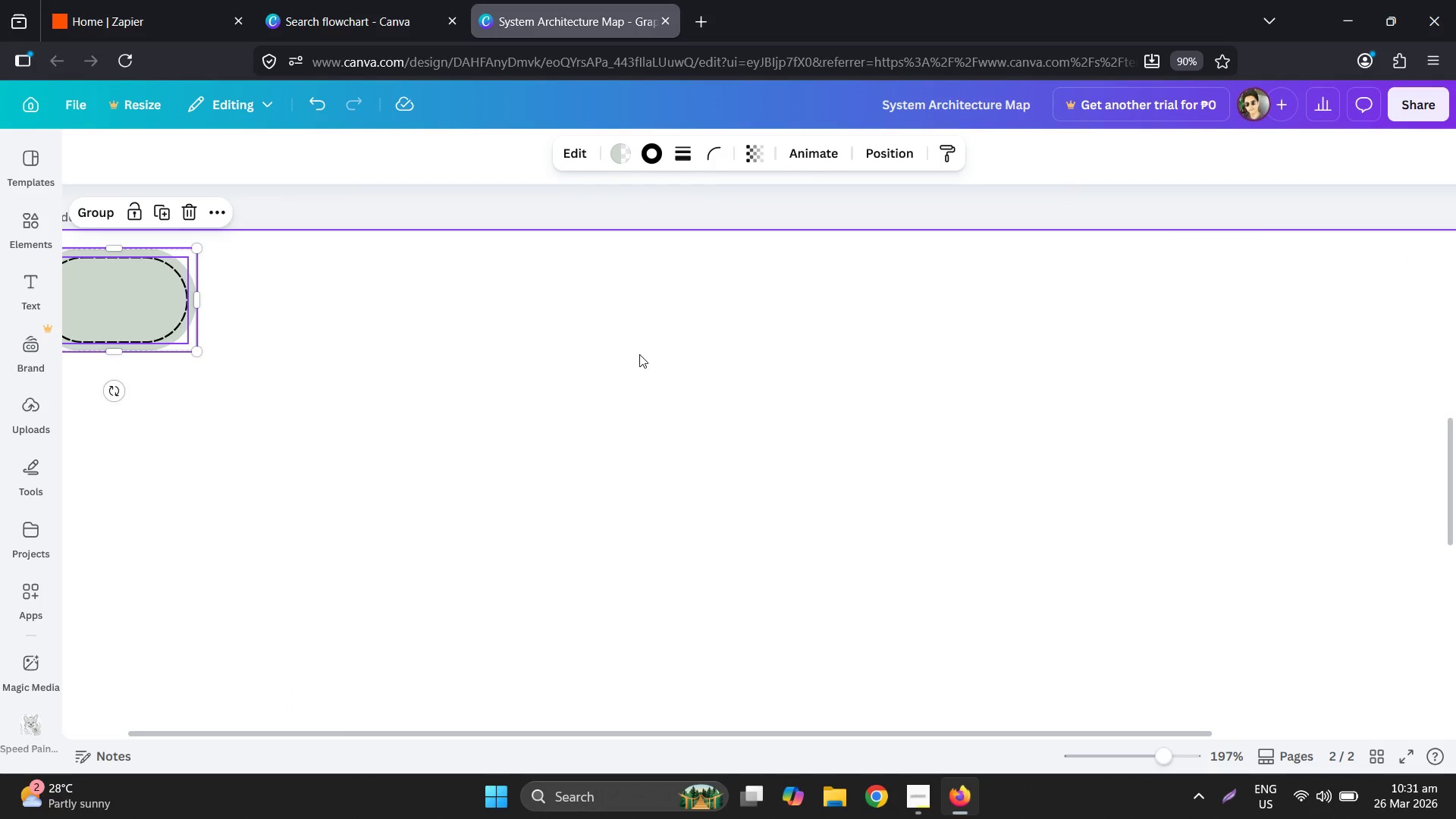 
hold_key(key=ControlLeft, duration=0.47)
scroll: coordinate [639, 354], scroll_direction: down, amount: 3.0
 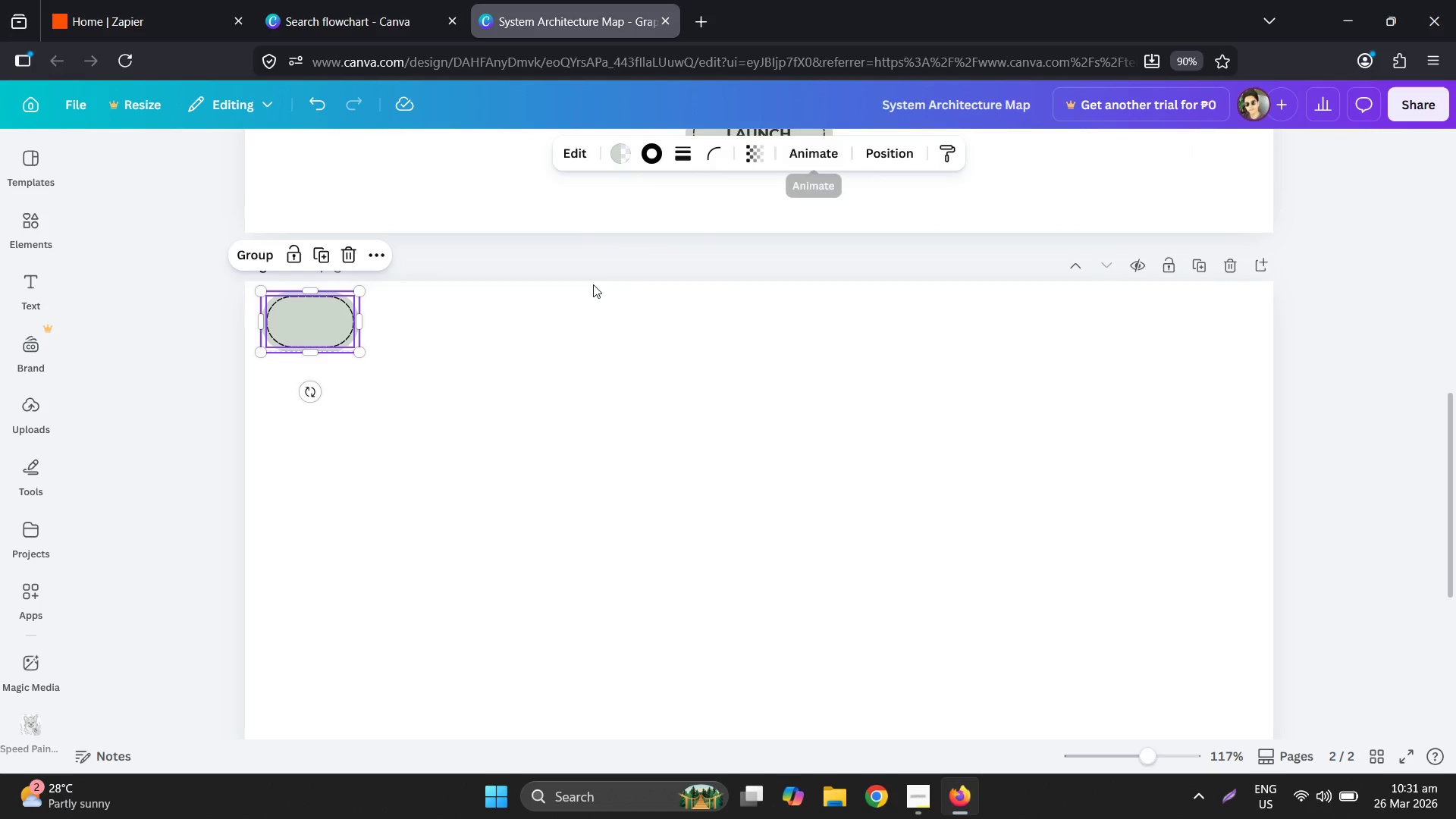 
left_click([504, 373])
 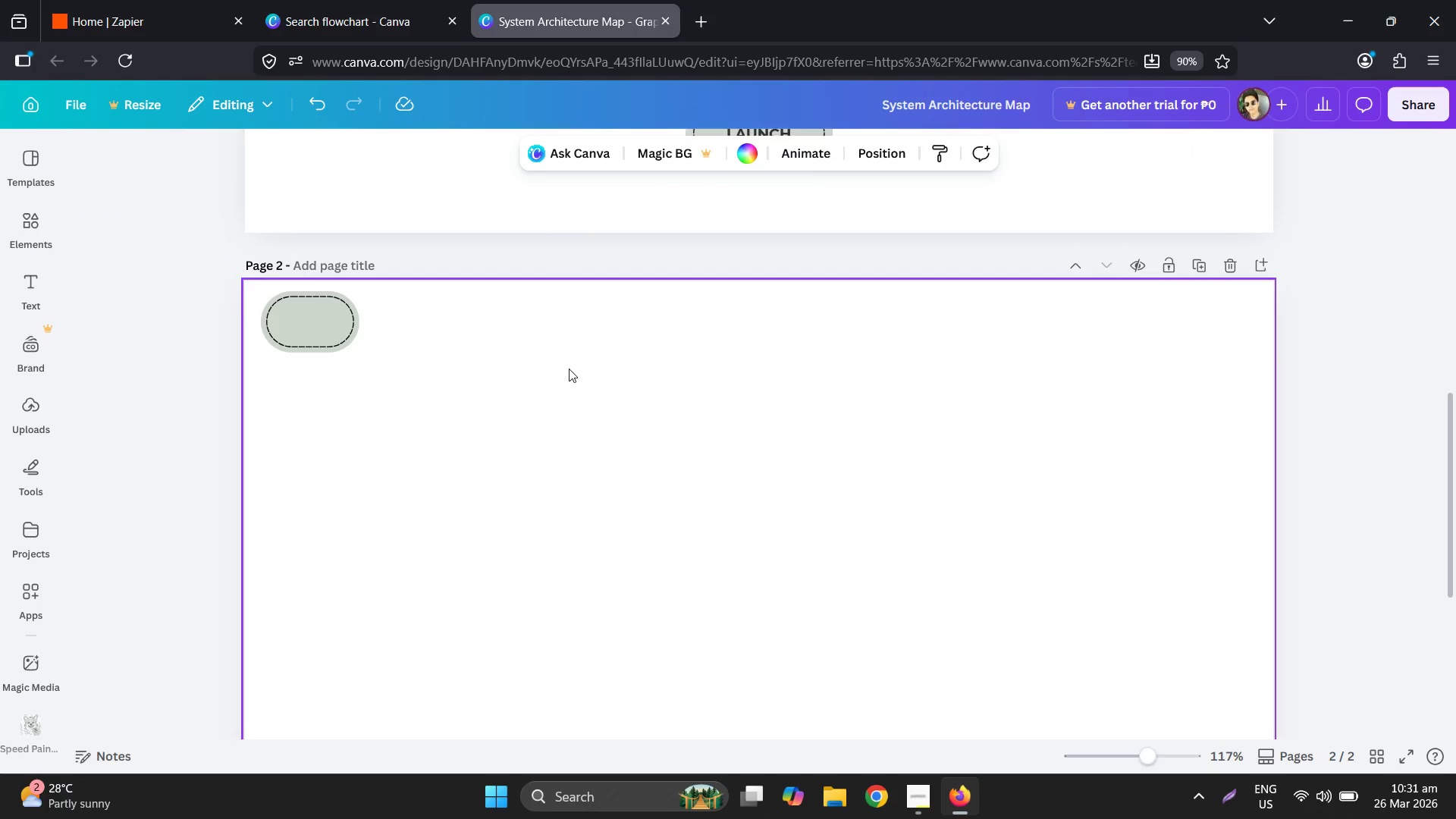 
hold_key(key=ControlLeft, duration=0.8)
scroll: coordinate [570, 369], scroll_direction: down, amount: 1.0
 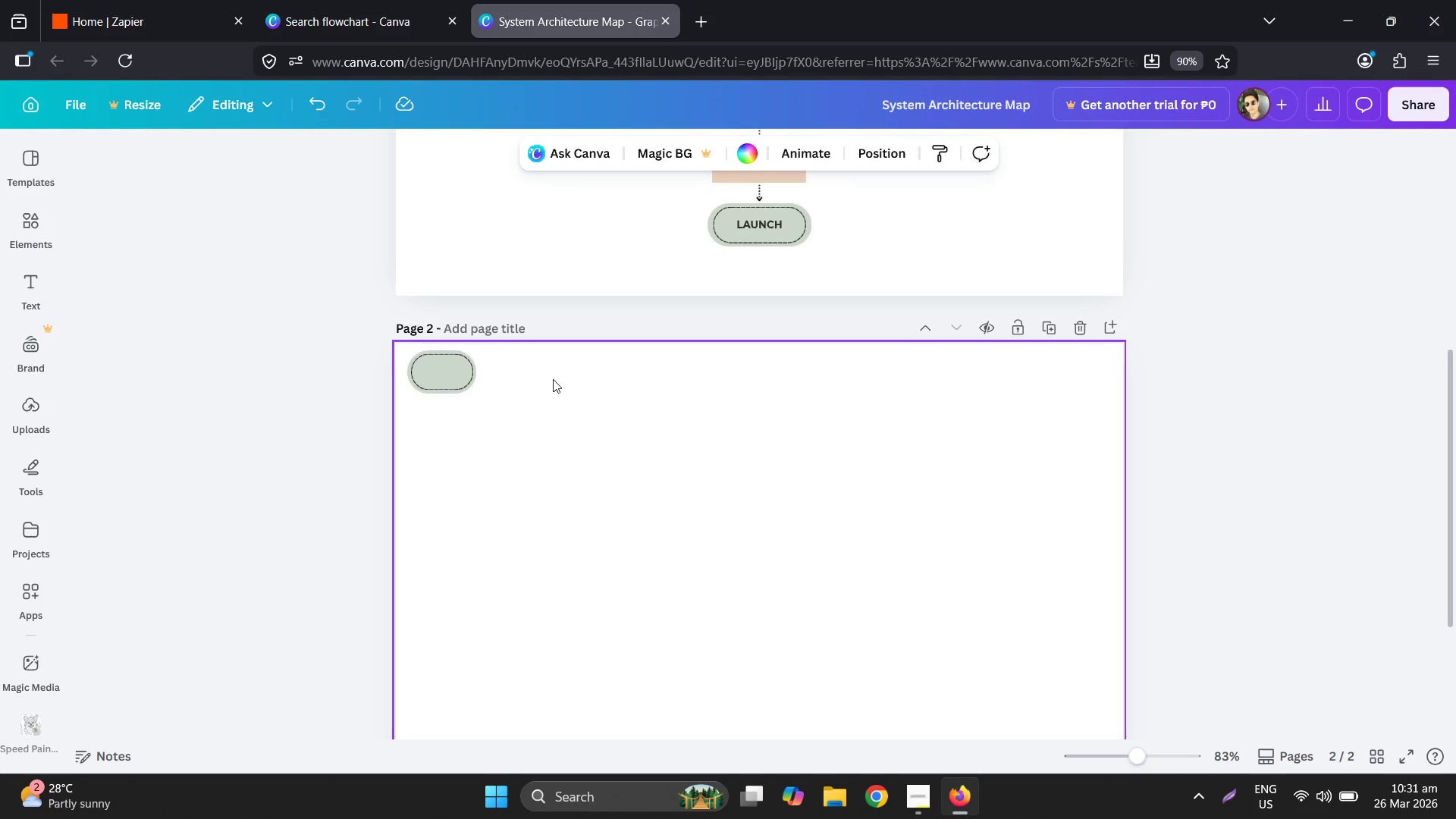 
key(Control+Z)
 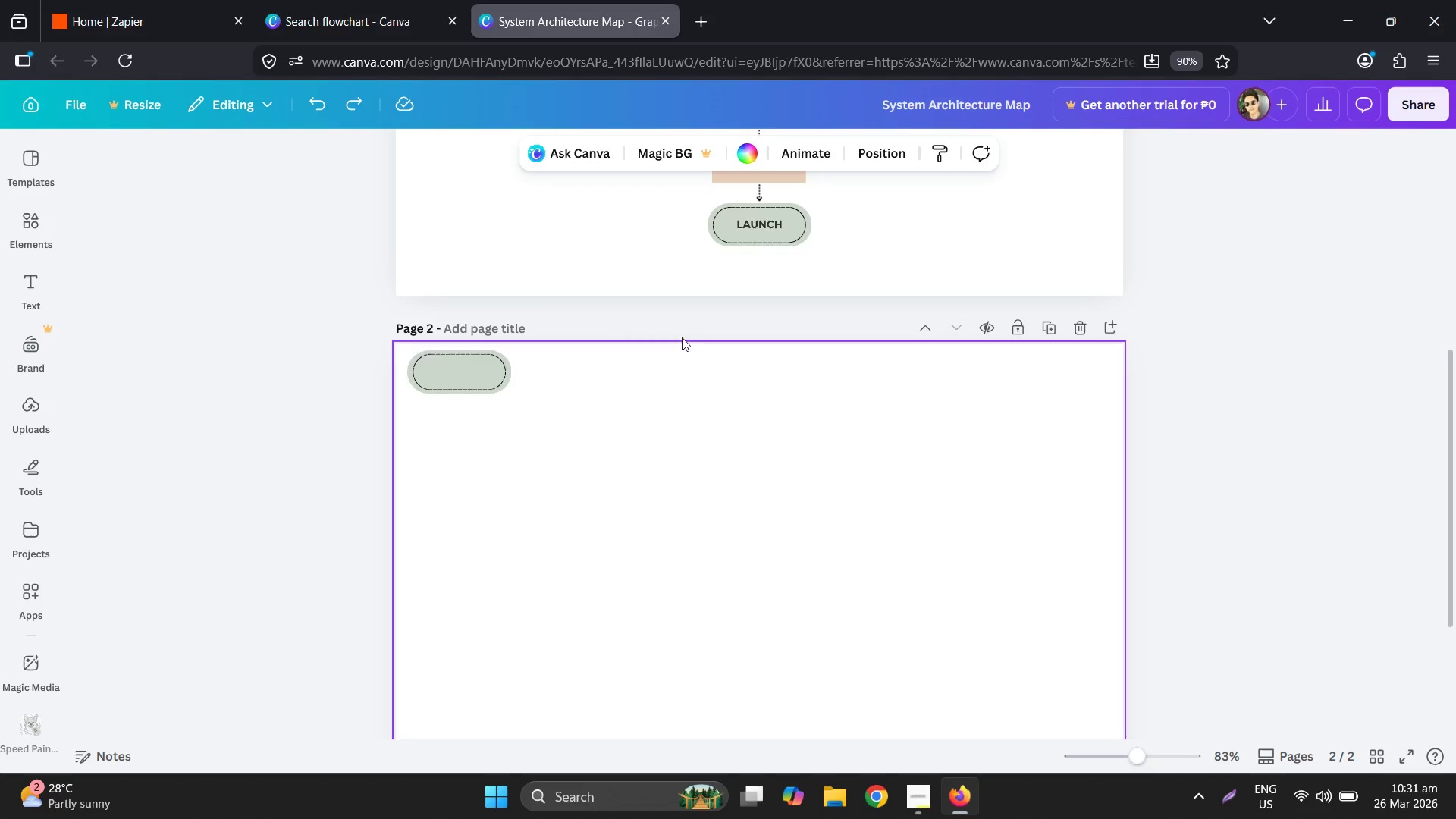 
key(Control+Z)
 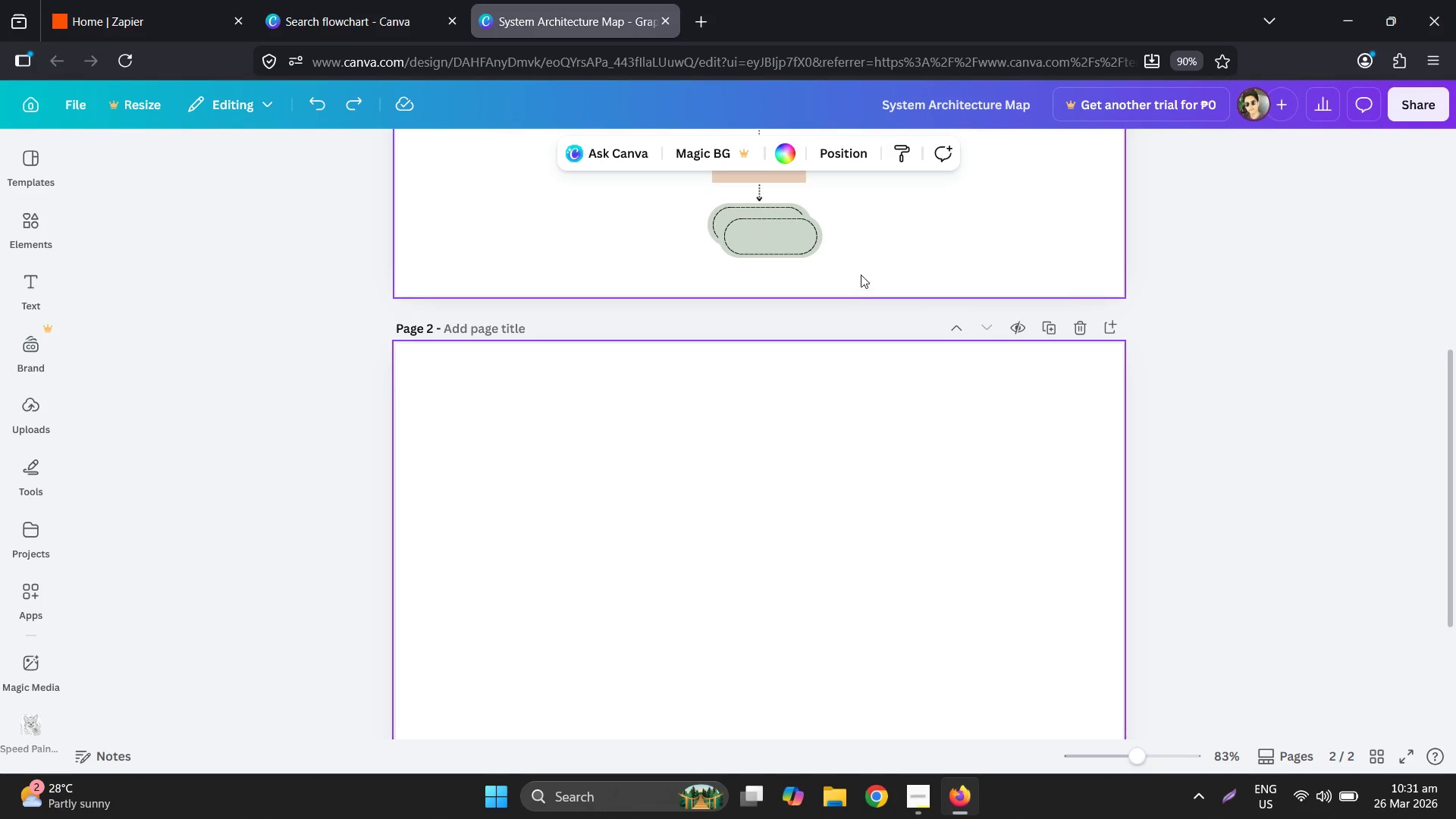 
key(Control+Z)
 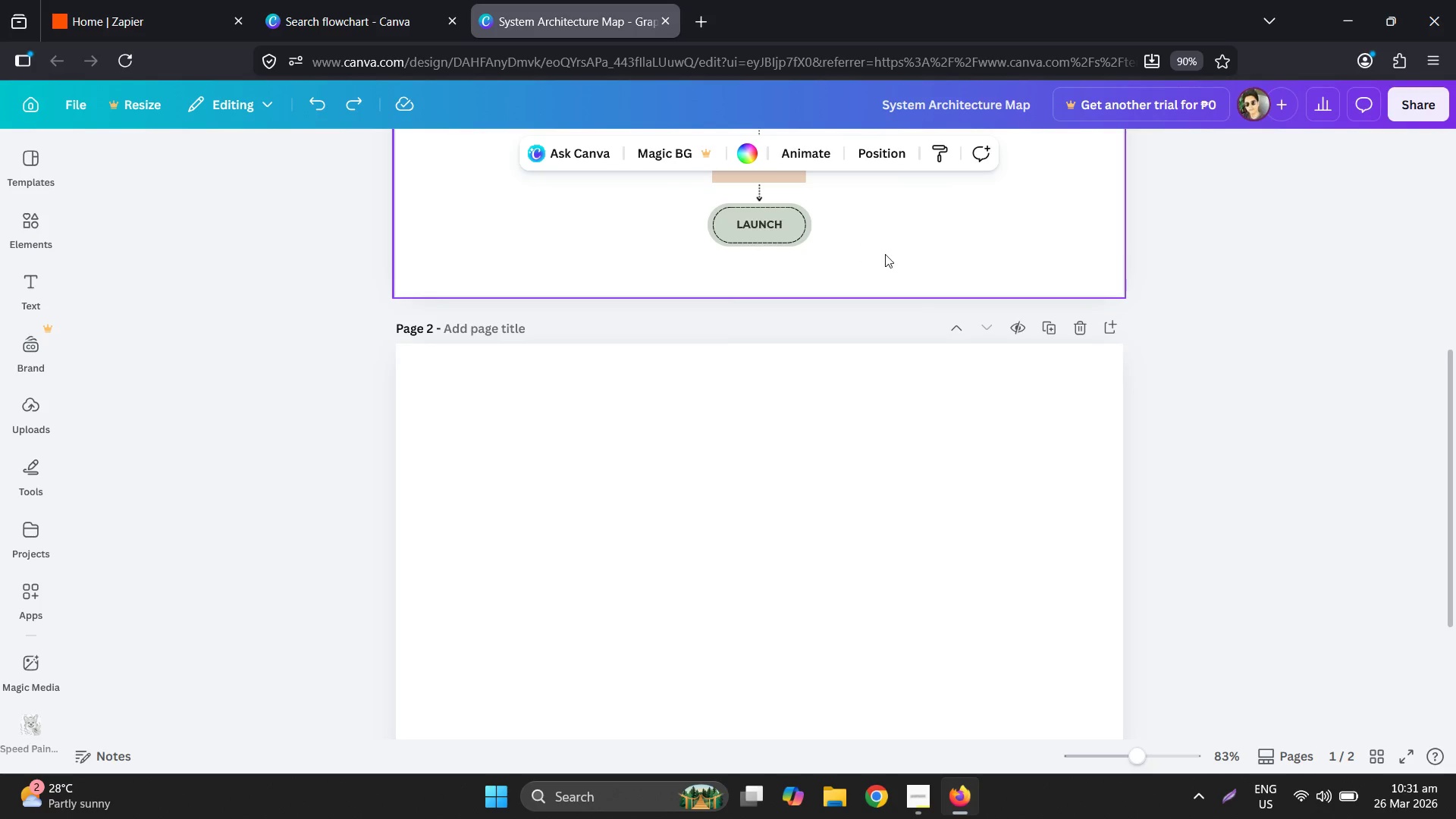 
left_click_drag(start_coordinate=[893, 256], to_coordinate=[602, 199])
 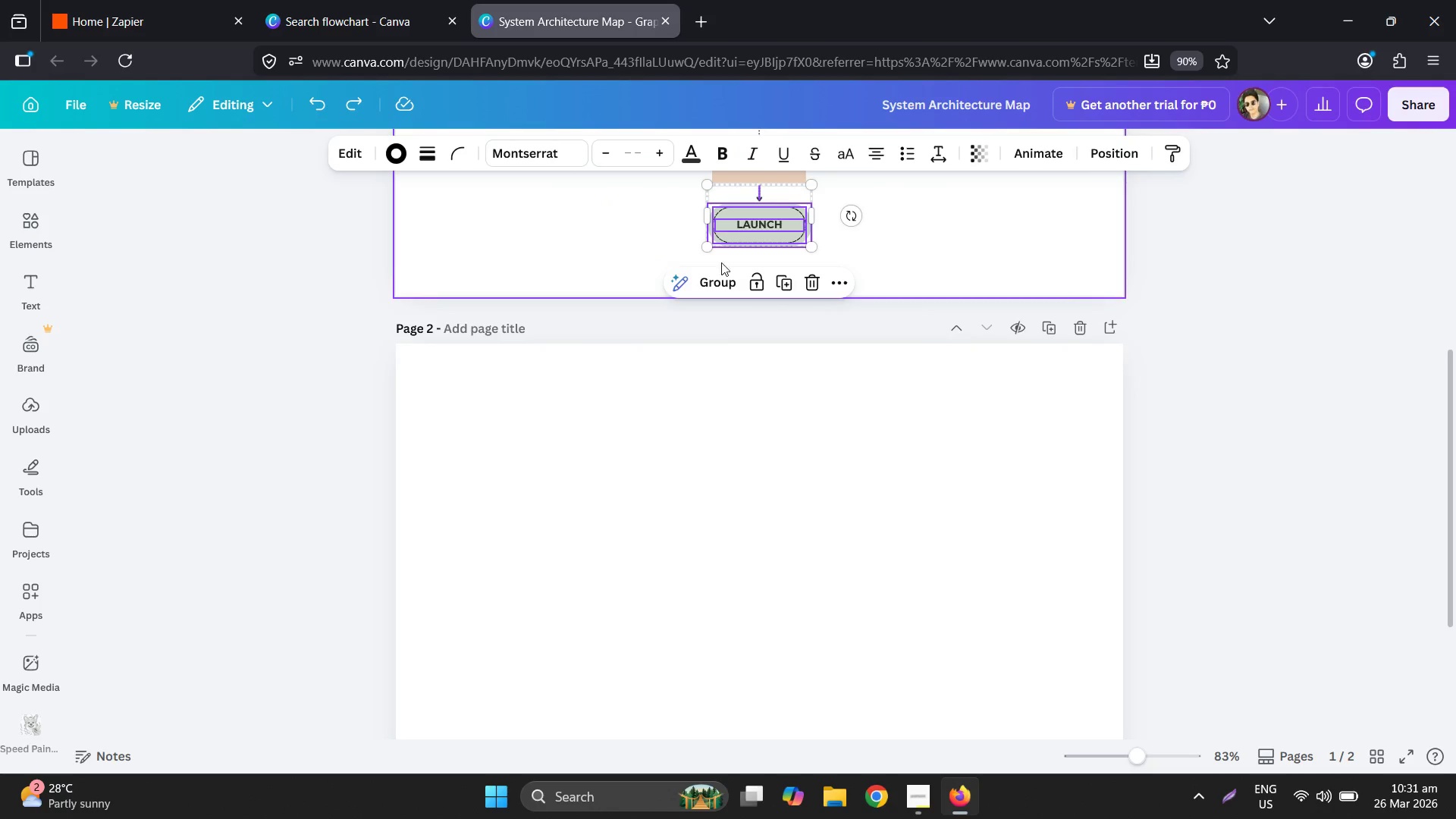 
key(Control+C)
 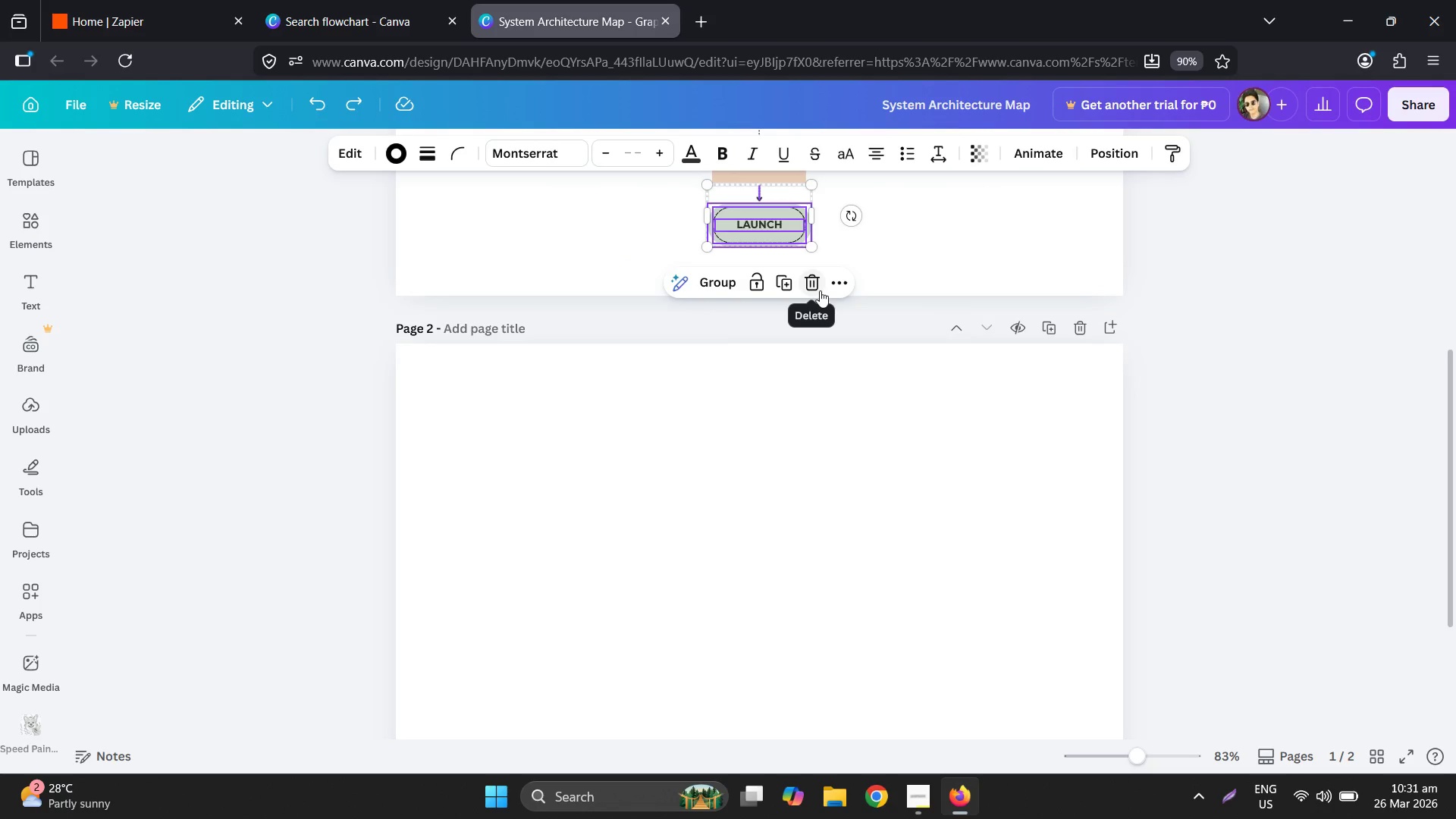 
key(Control+V)
 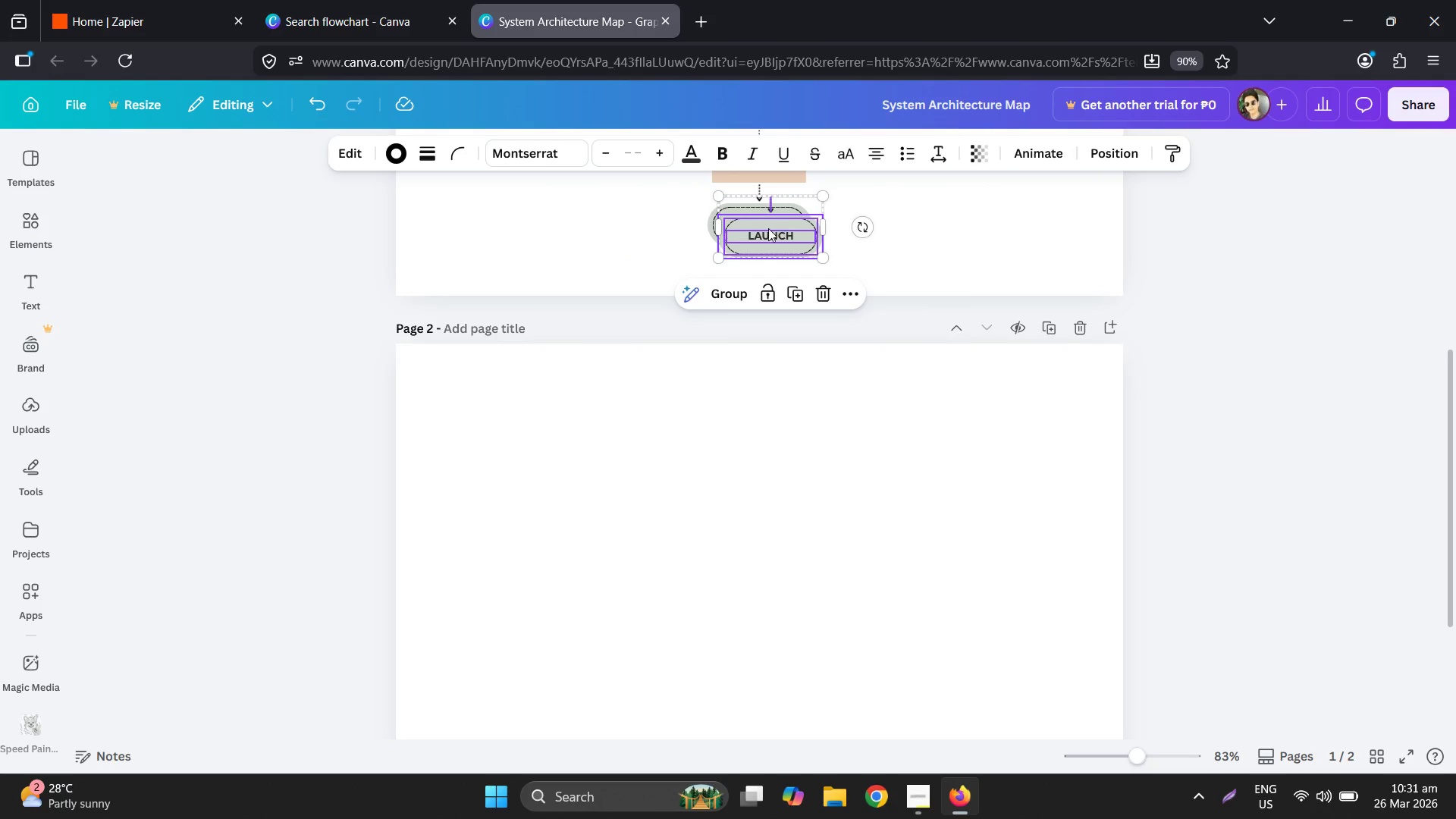 
left_click_drag(start_coordinate=[767, 228], to_coordinate=[460, 381])
 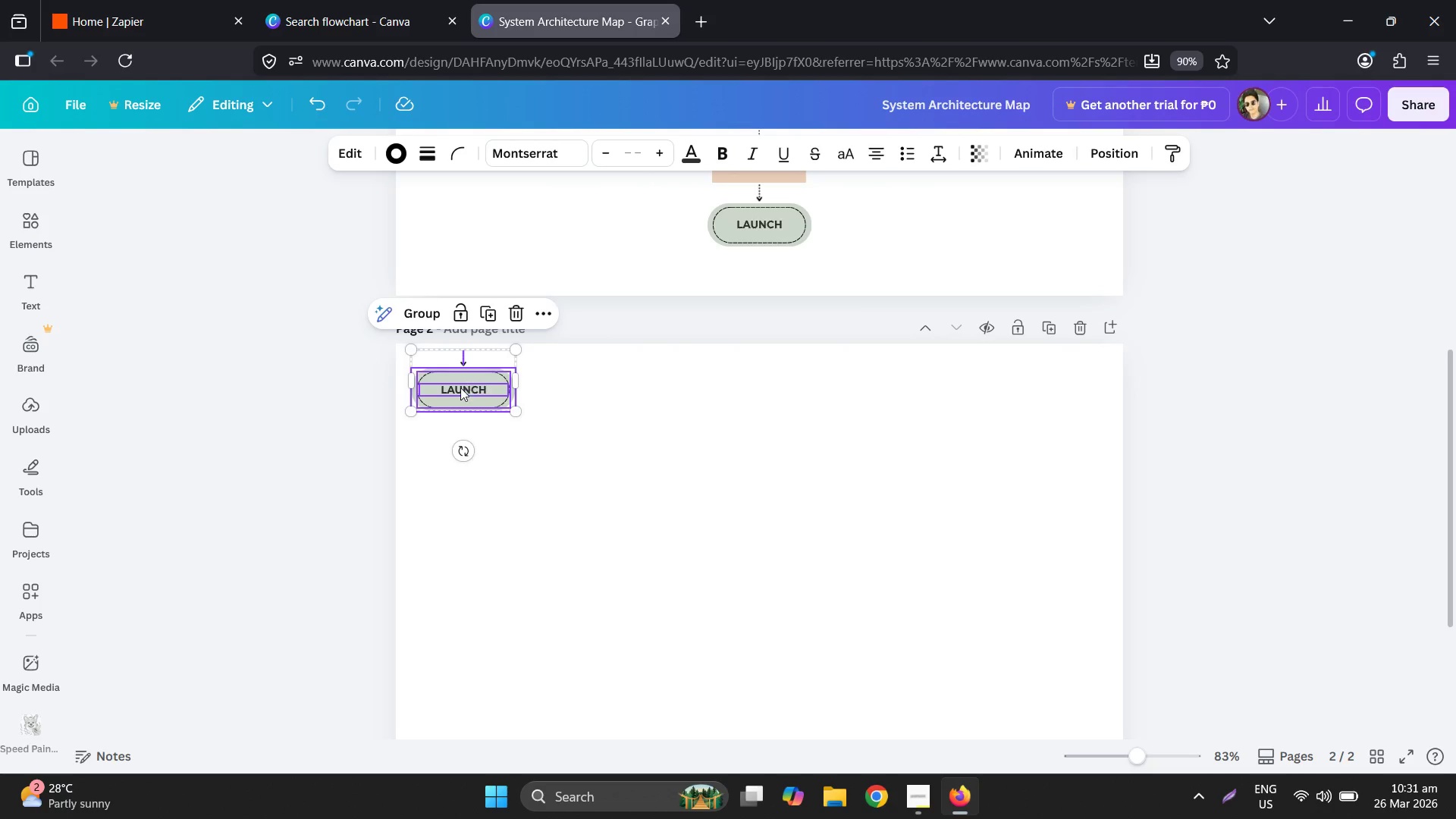 
hold_key(key=ControlLeft, duration=0.48)
scroll: coordinate [434, 388], scroll_direction: up, amount: 4.0
 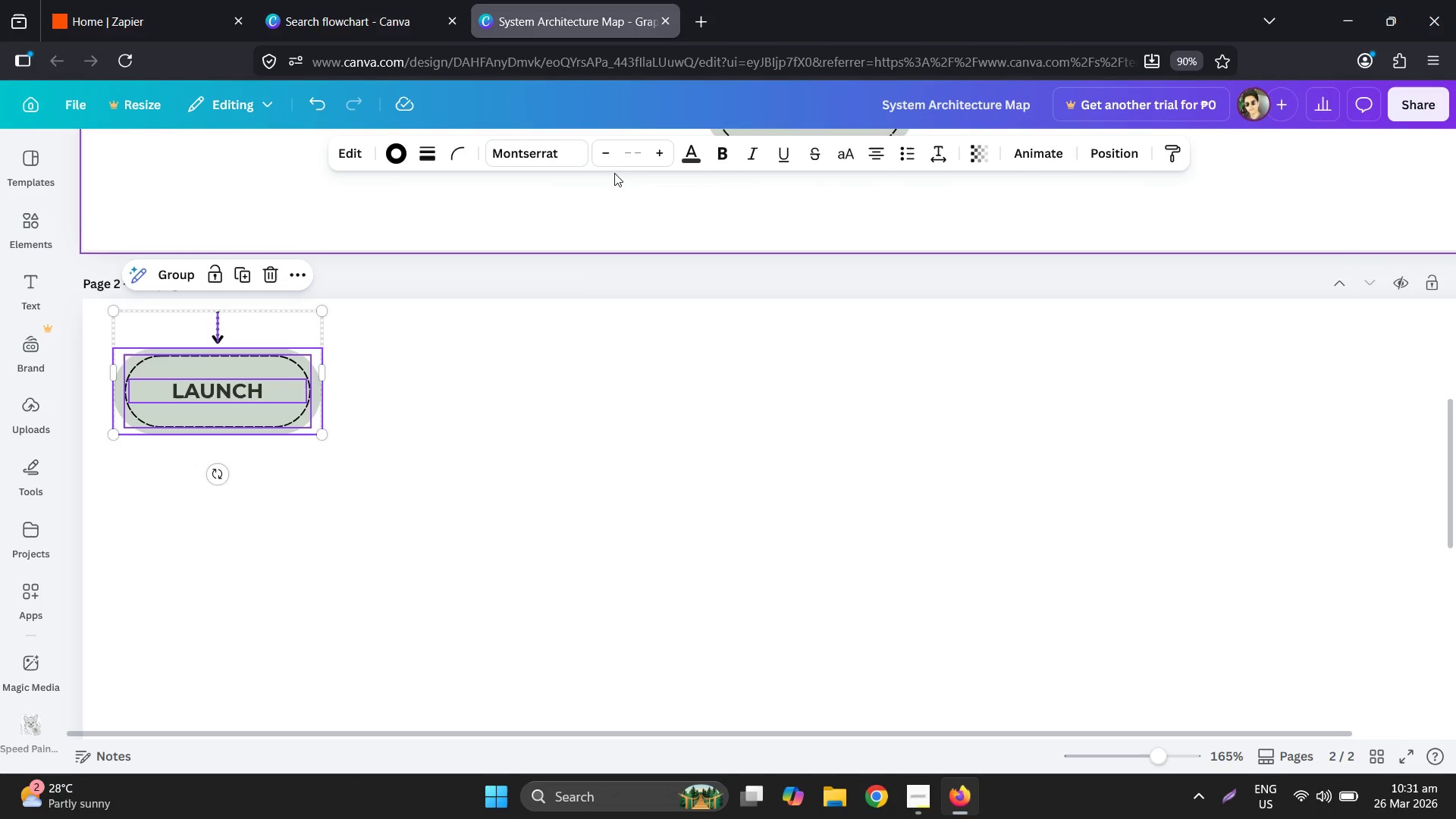 
key(Control+ControlLeft)
 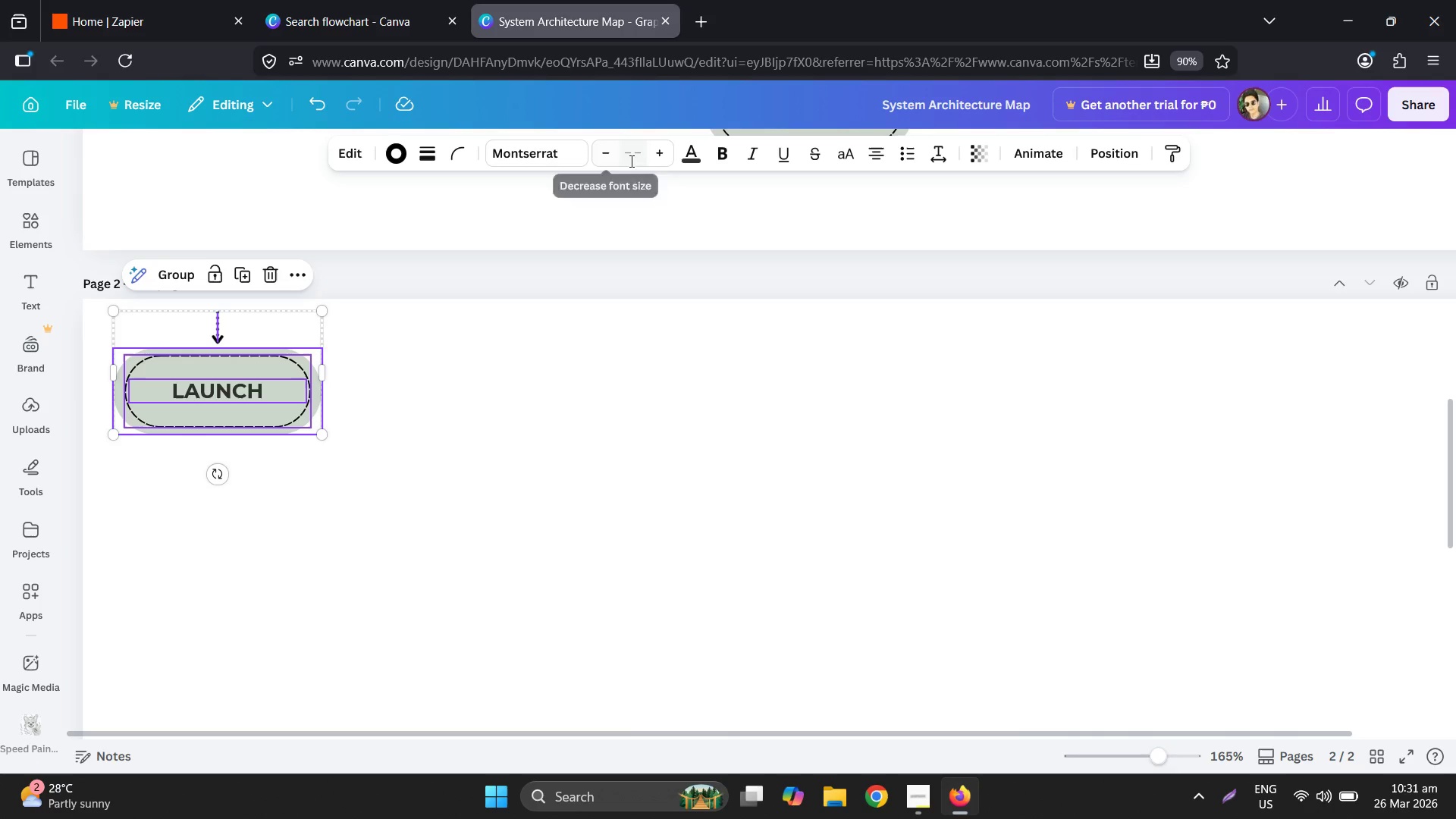 
key(Control+A)
 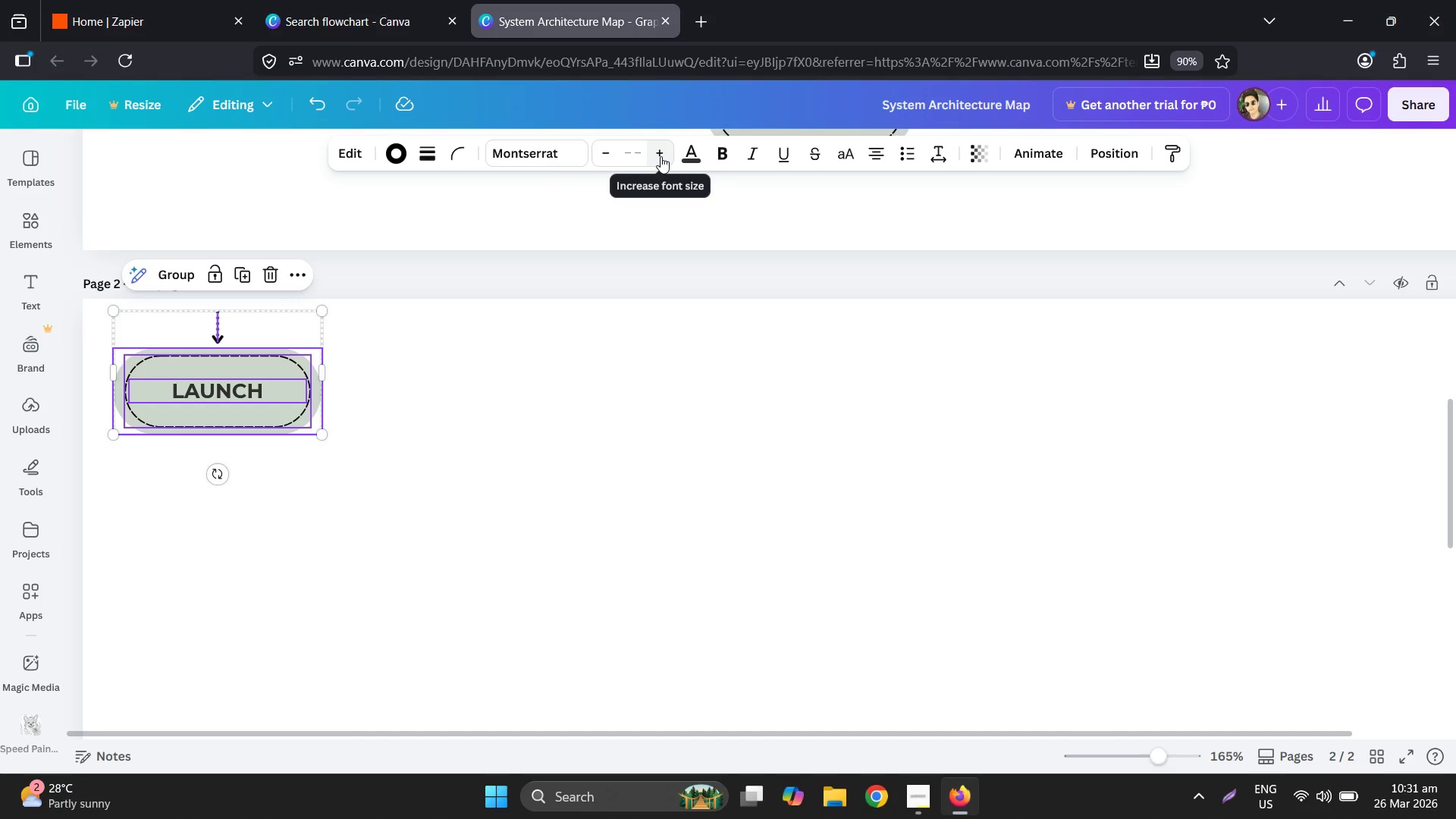 
left_click([661, 156])
 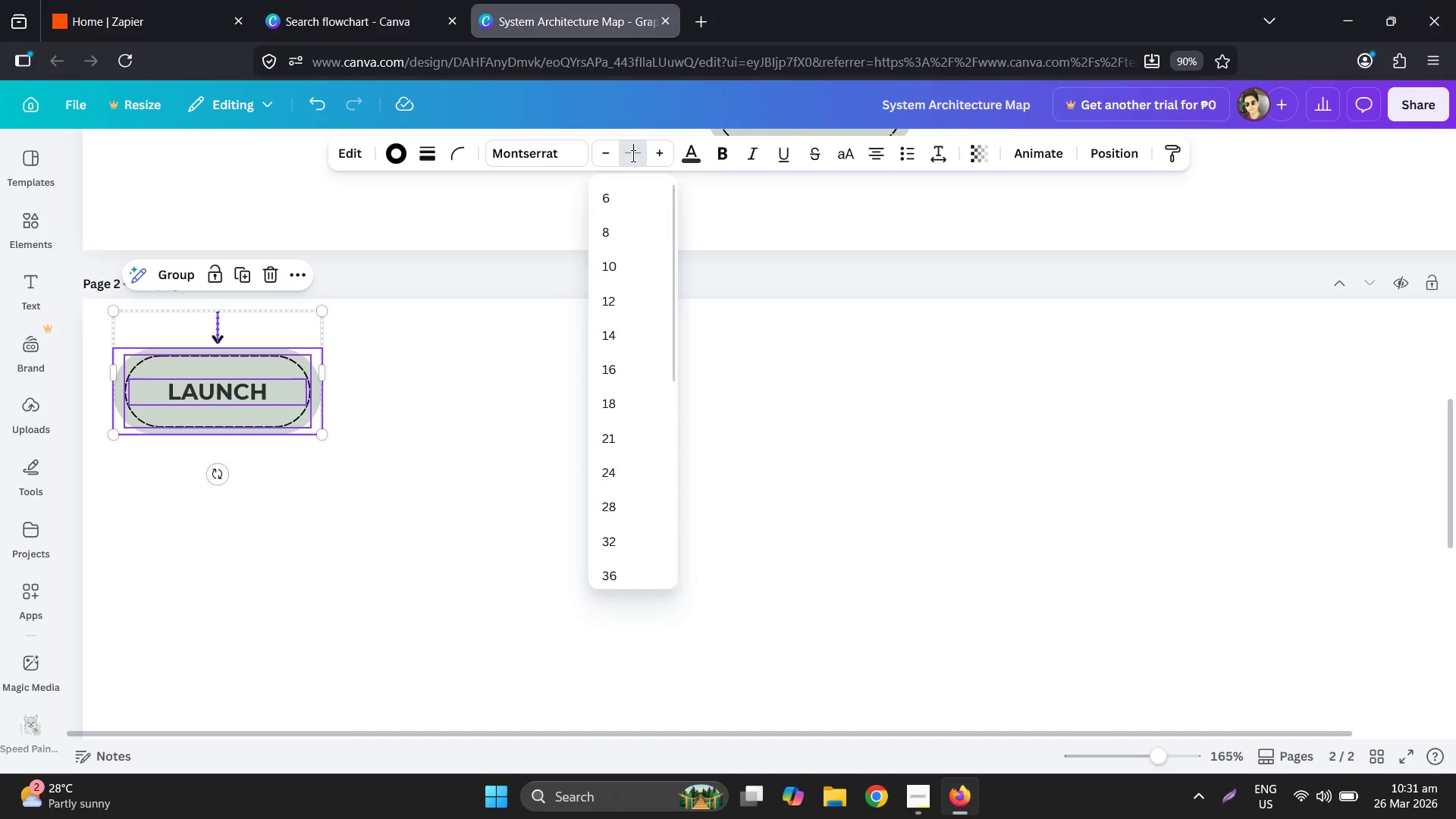 
double_click([632, 155])
 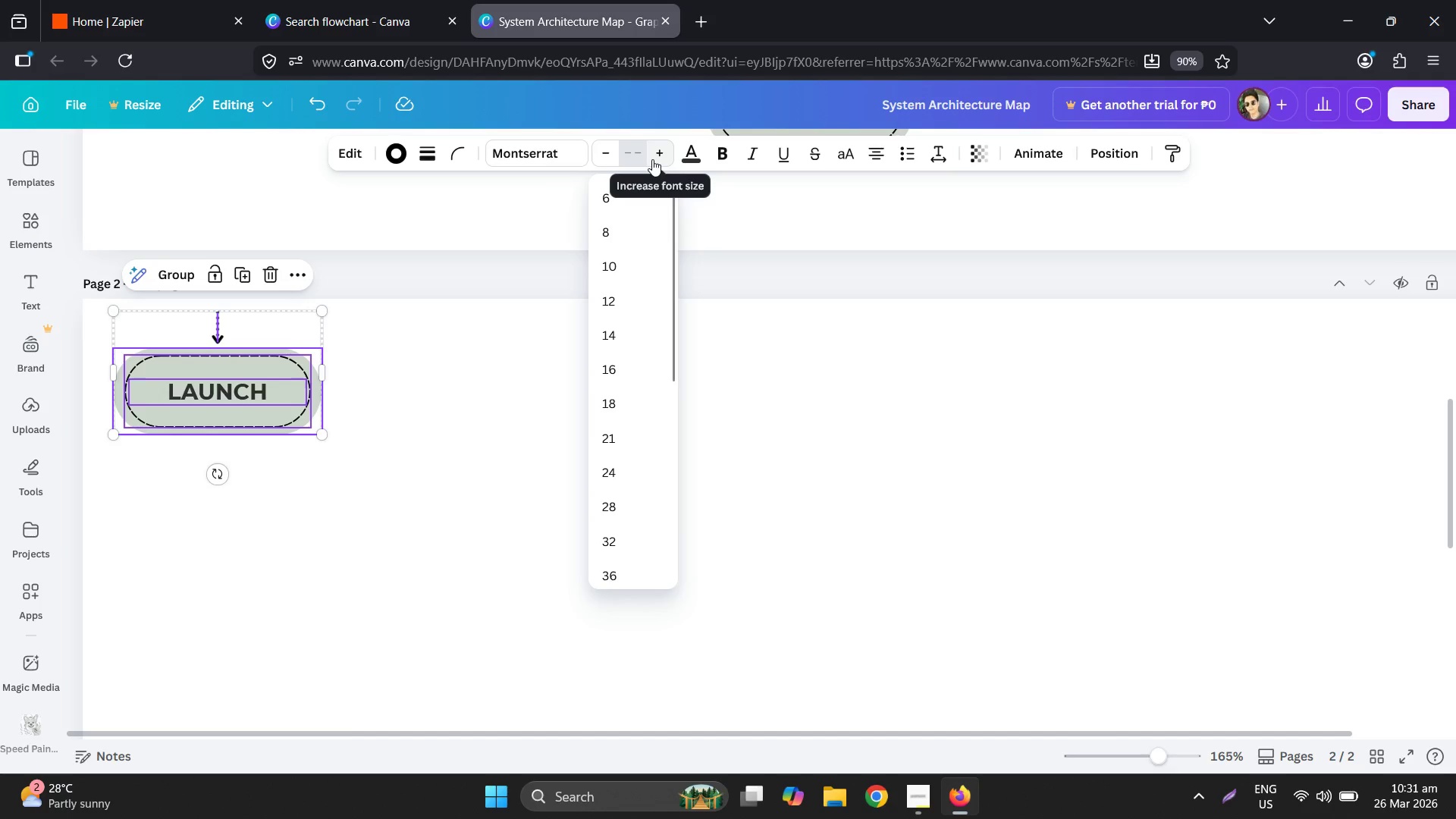 
key(Numpad8)
 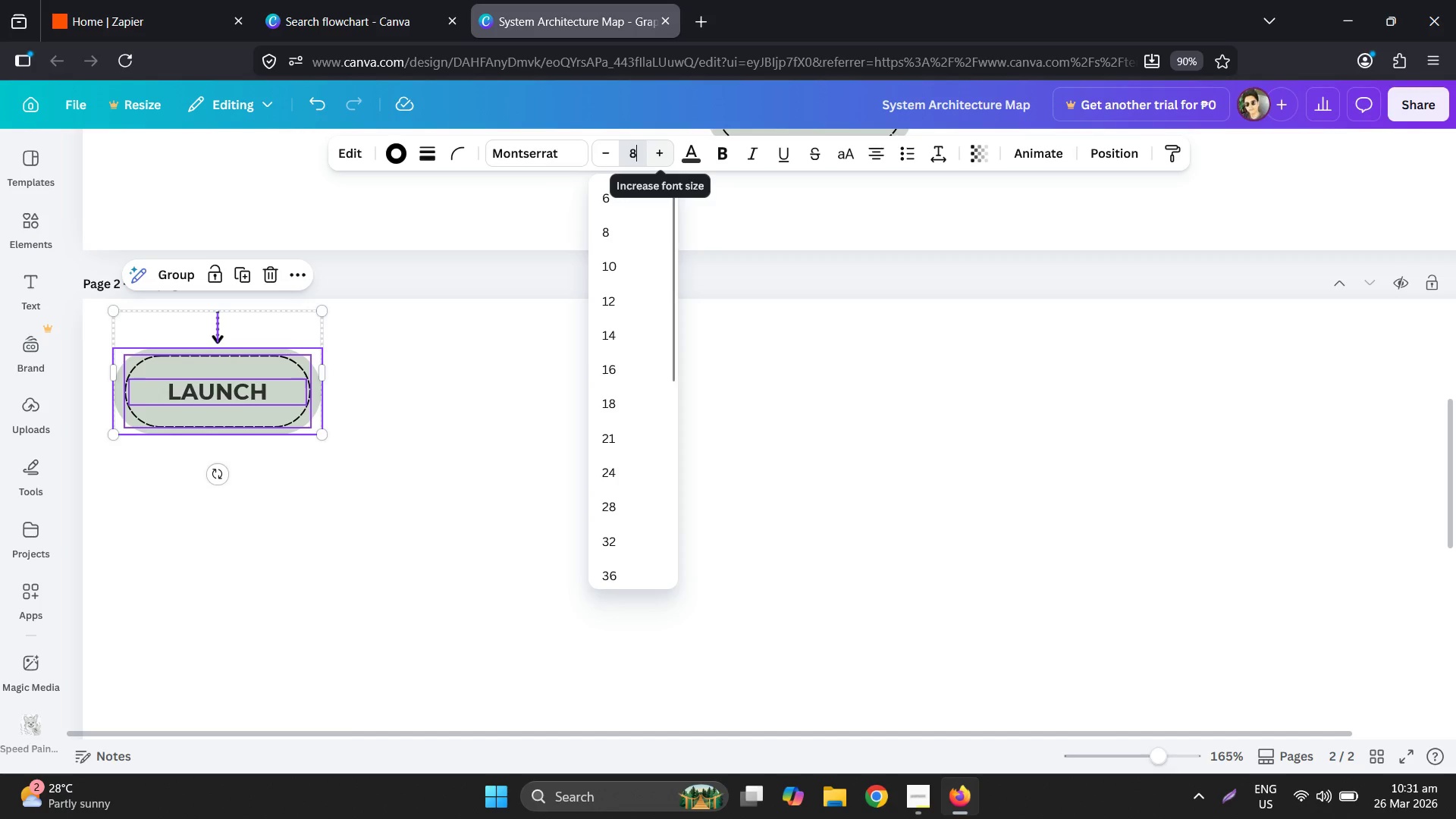 
key(NumpadEnter)
 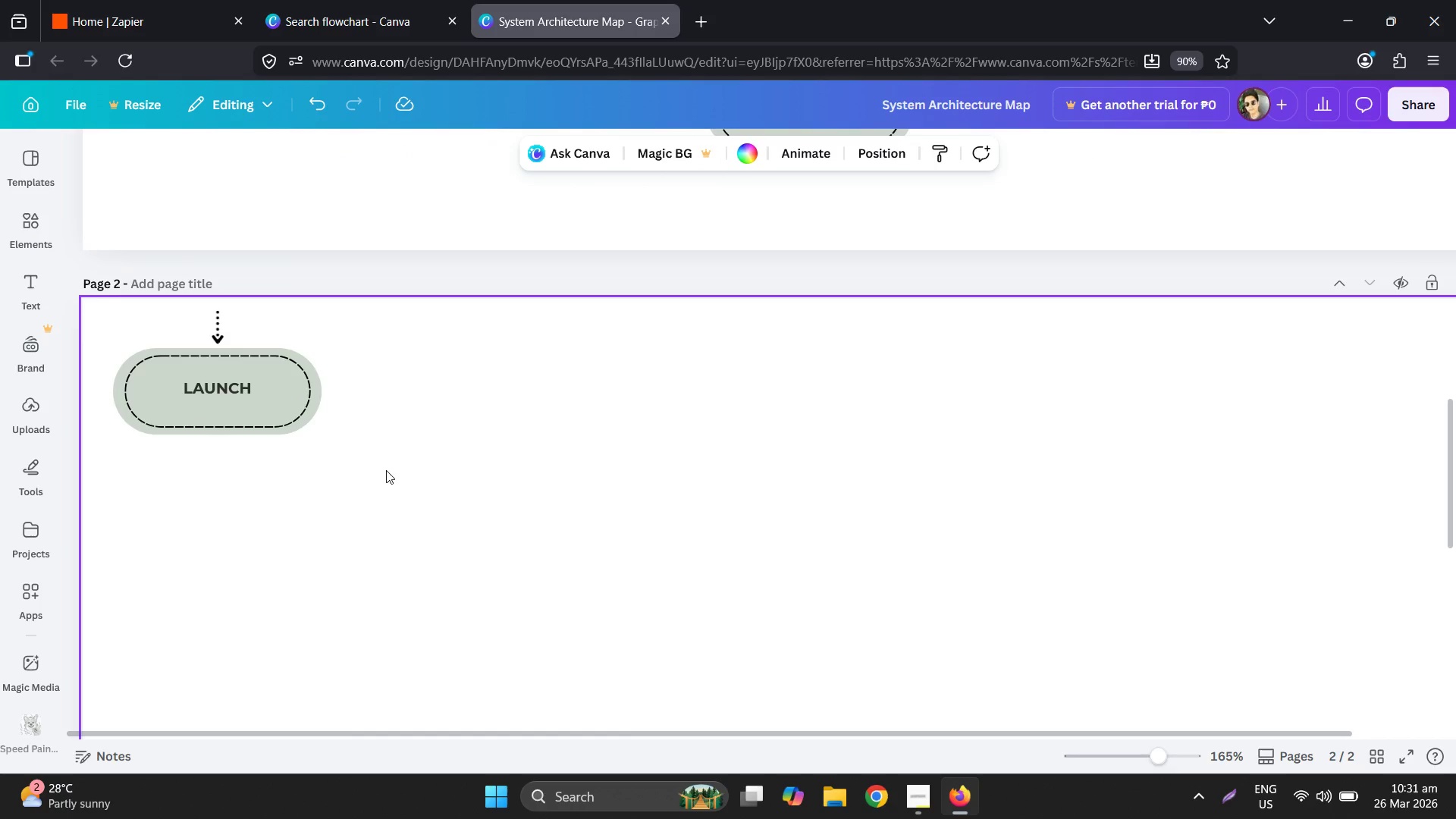 
double_click([257, 402])
 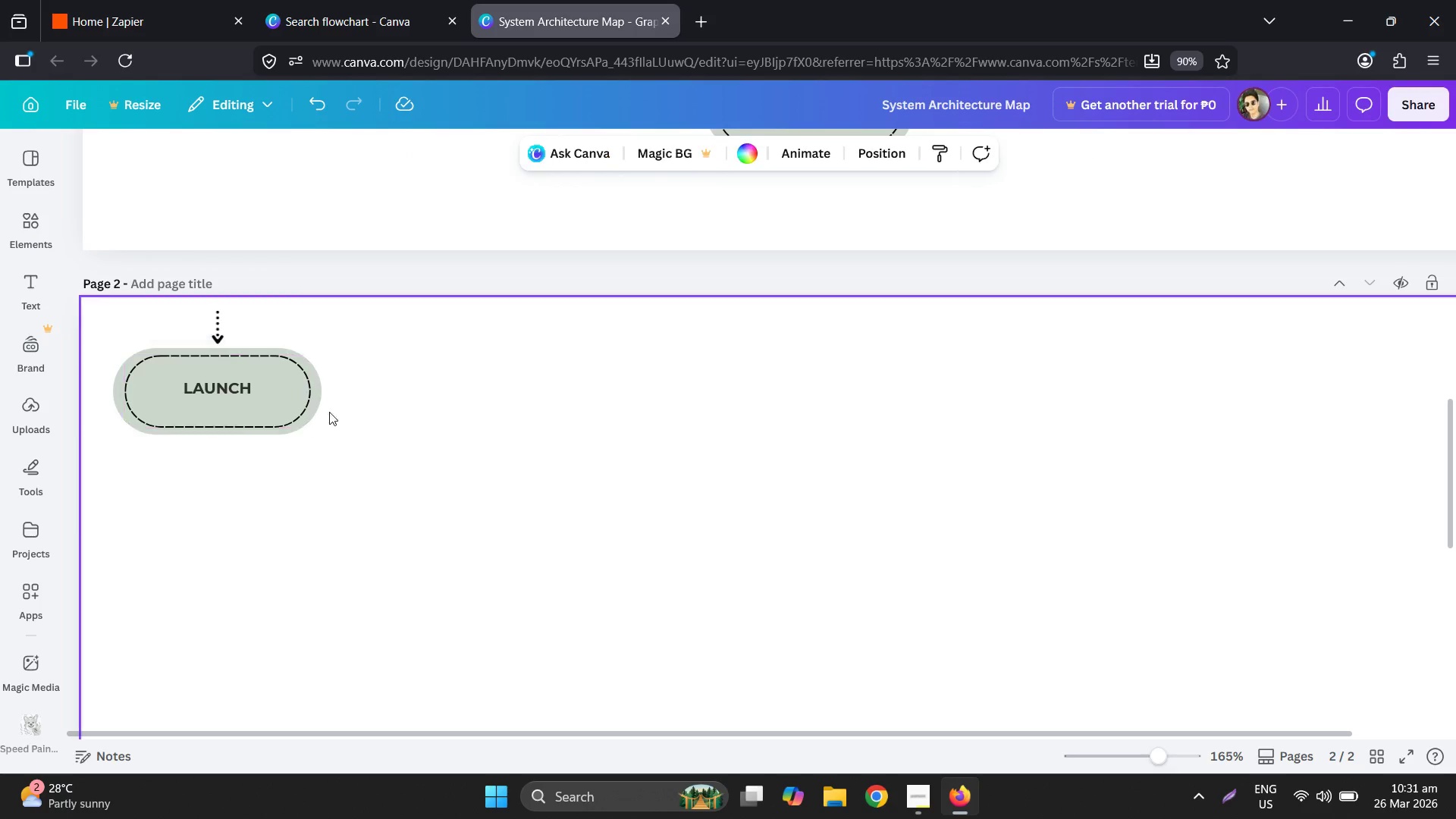 
left_click_drag(start_coordinate=[372, 407], to_coordinate=[288, 365])
 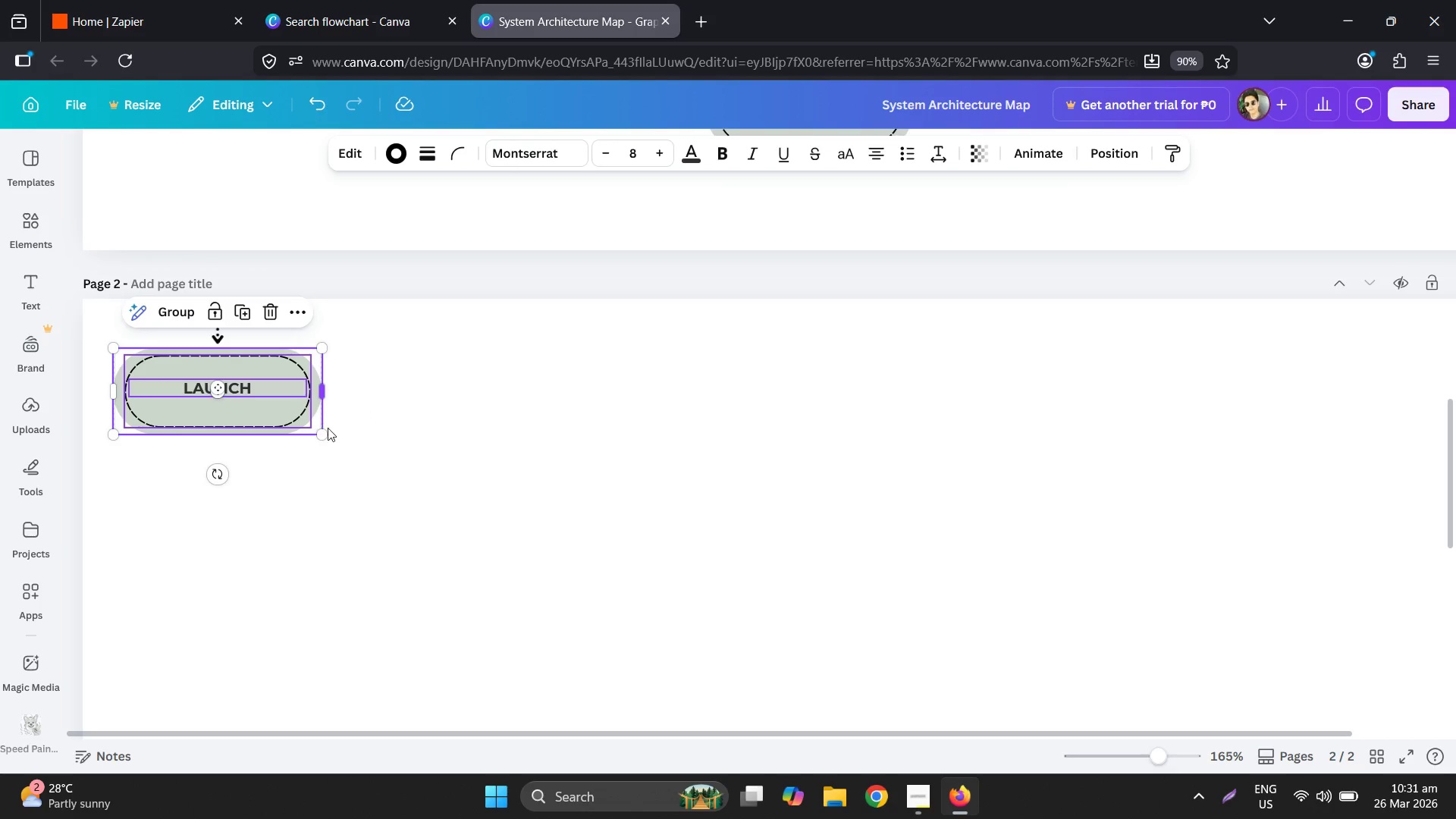 
left_click_drag(start_coordinate=[327, 428], to_coordinate=[259, 362])
 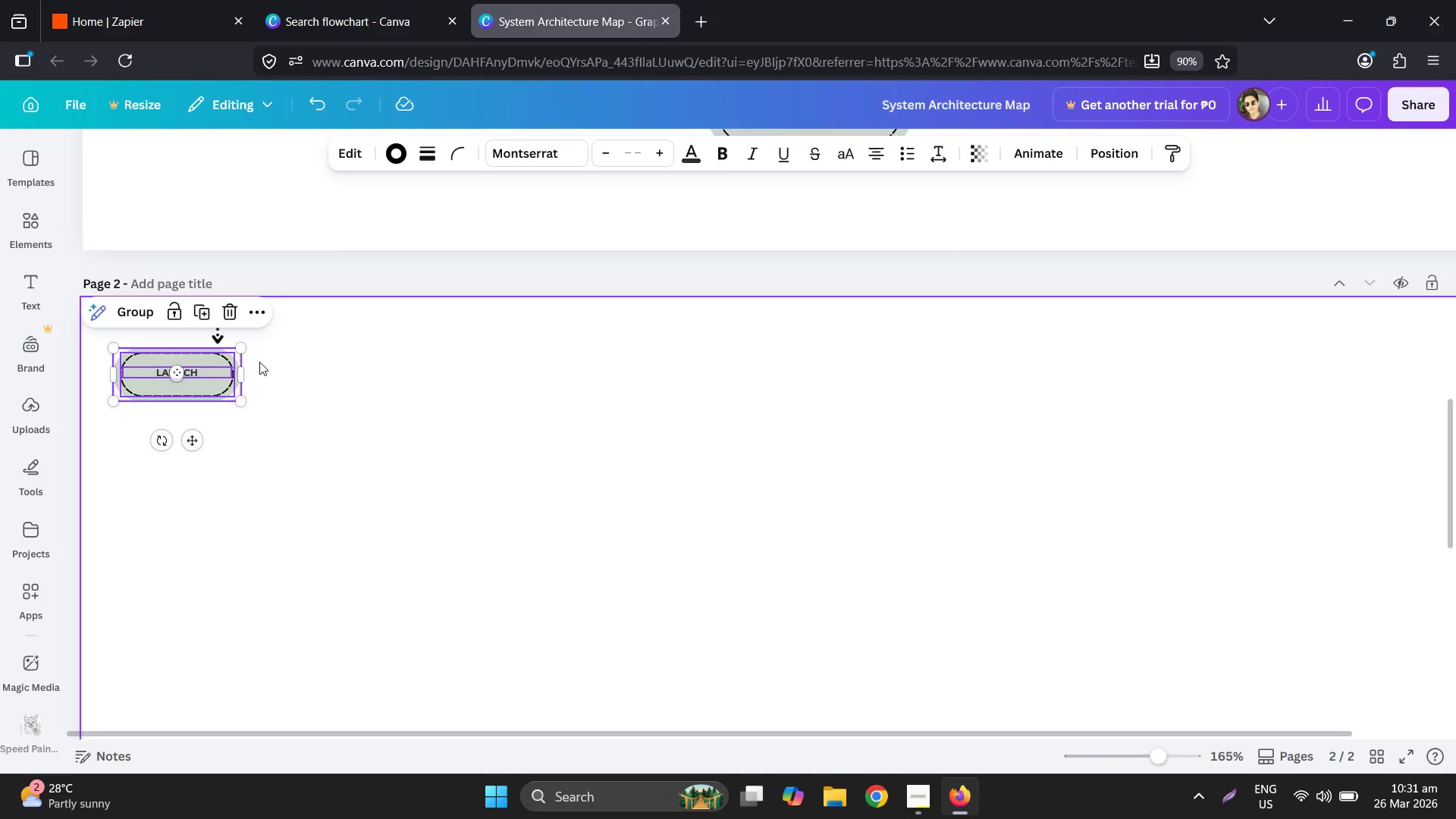 
key(Control+ControlLeft)
 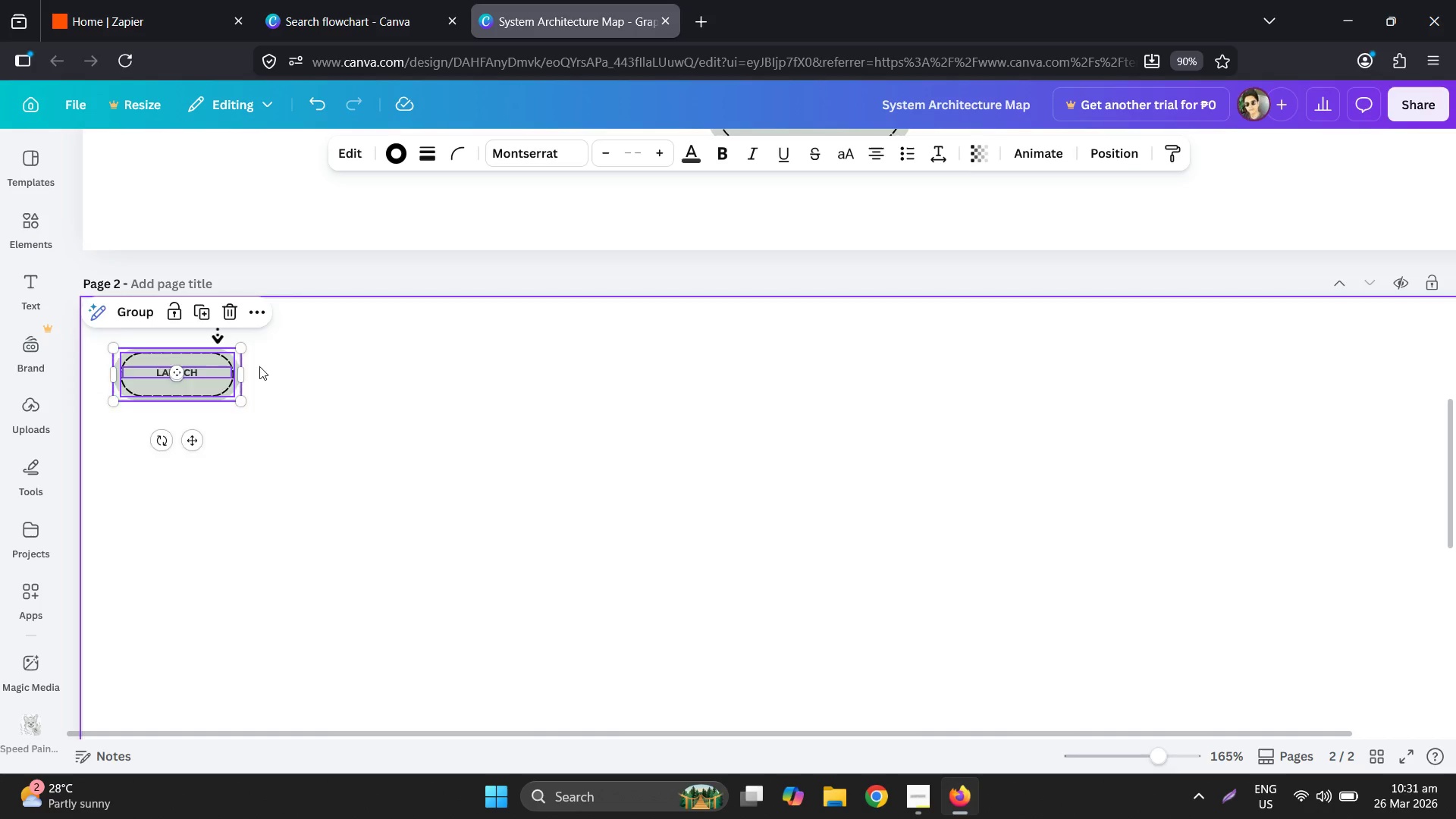 
key(Control+Z)
 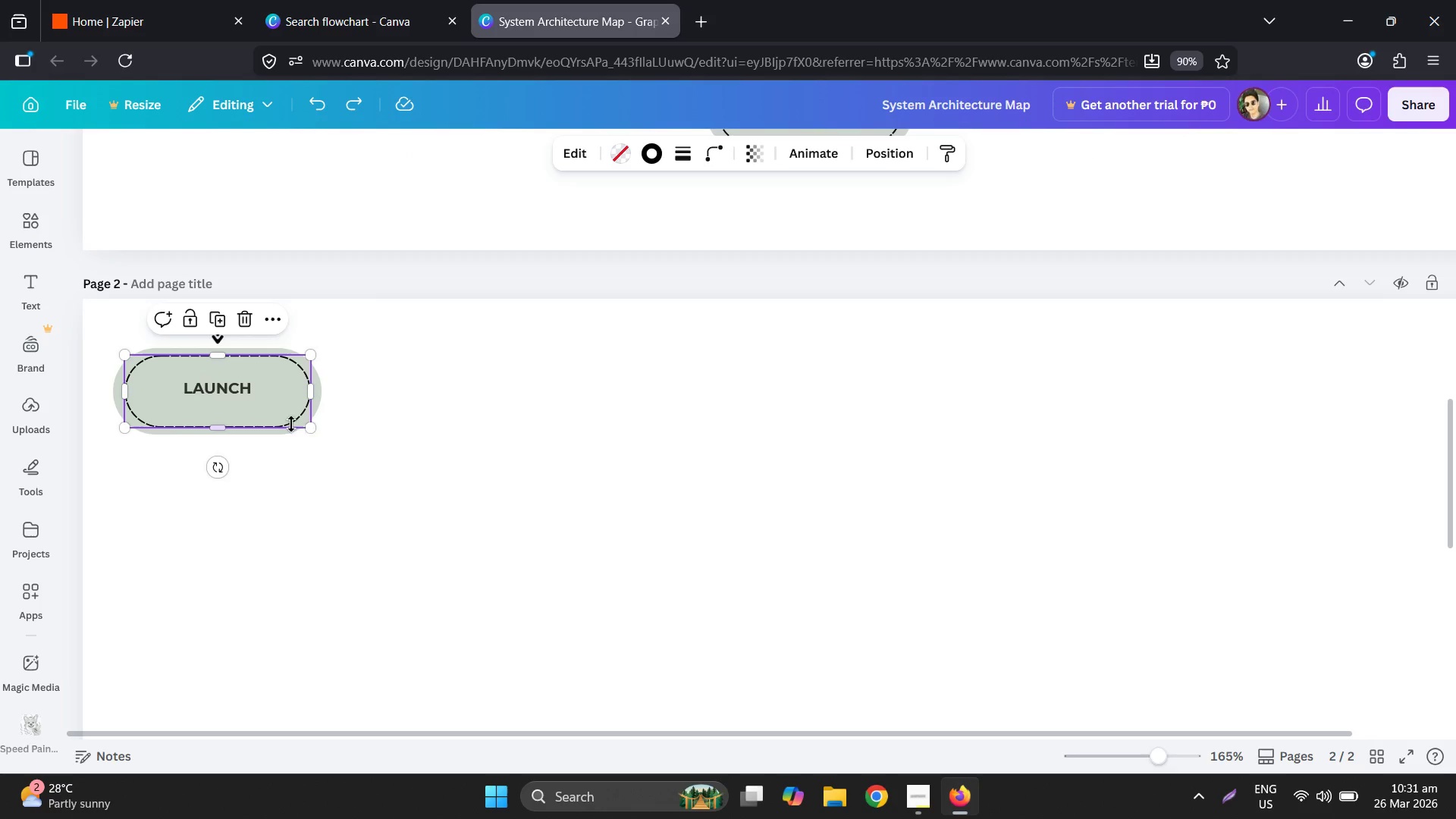 
left_click([319, 399])
 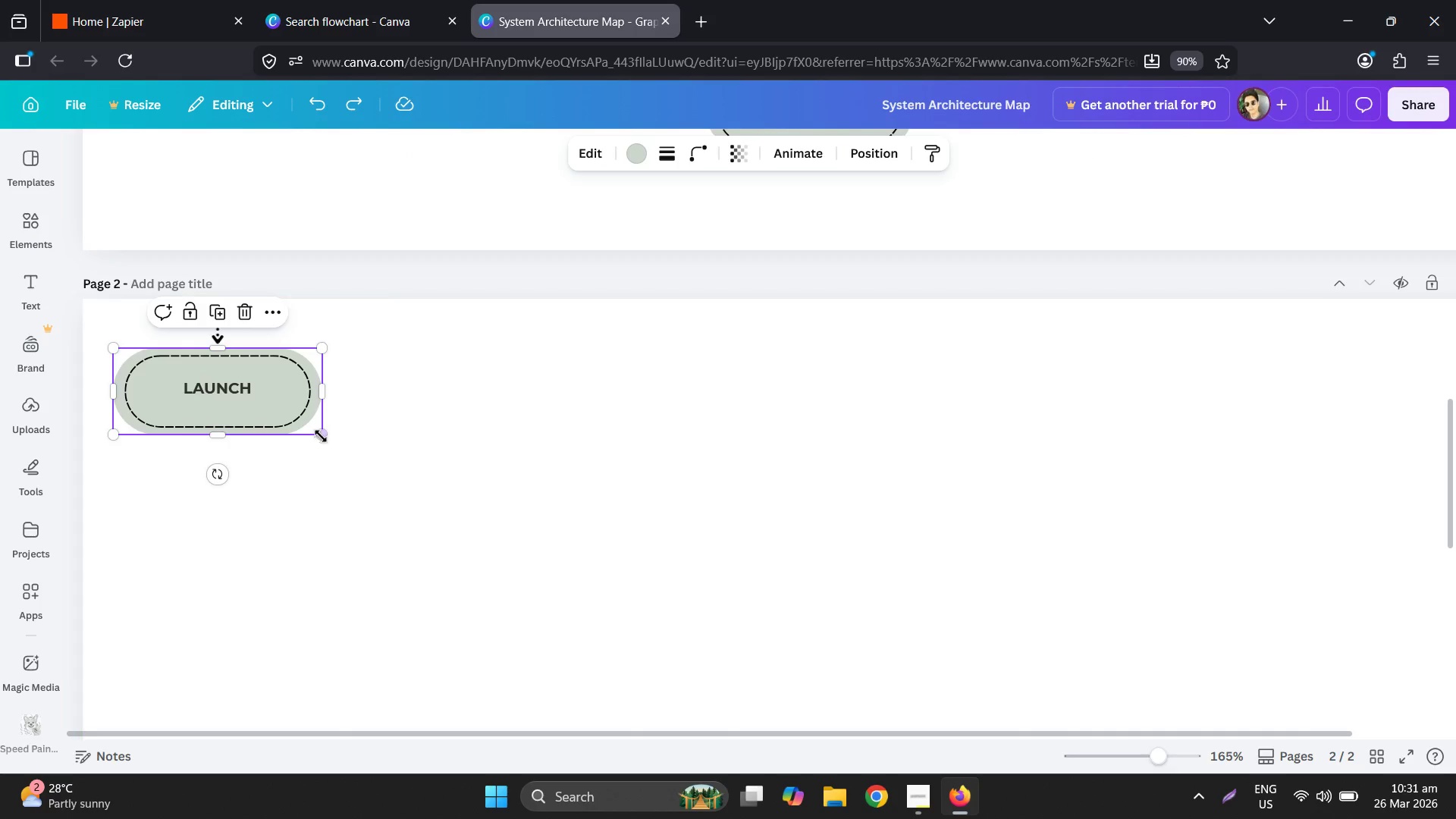 
left_click_drag(start_coordinate=[321, 432], to_coordinate=[267, 400])
 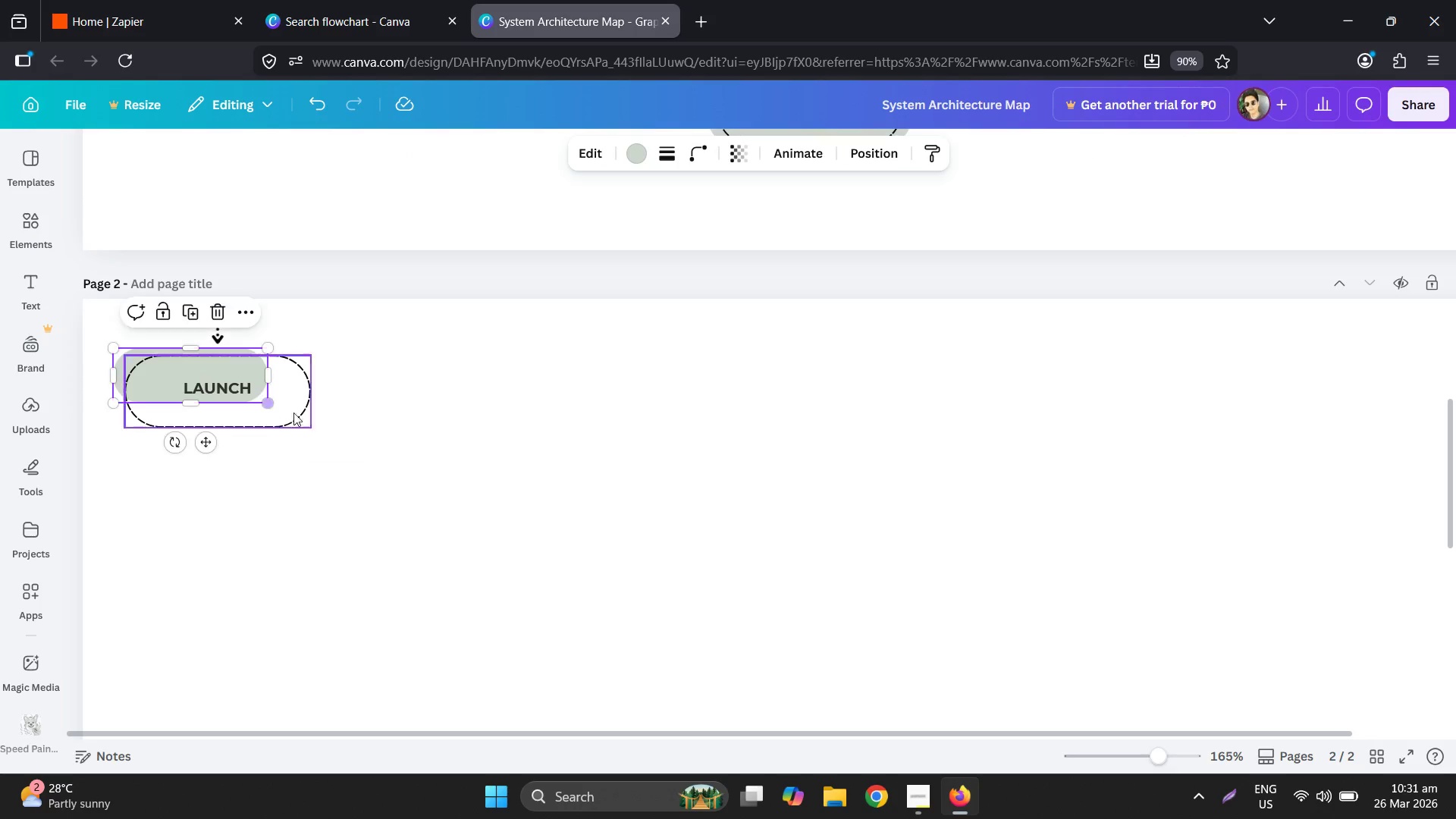 
key(Control+ControlLeft)
 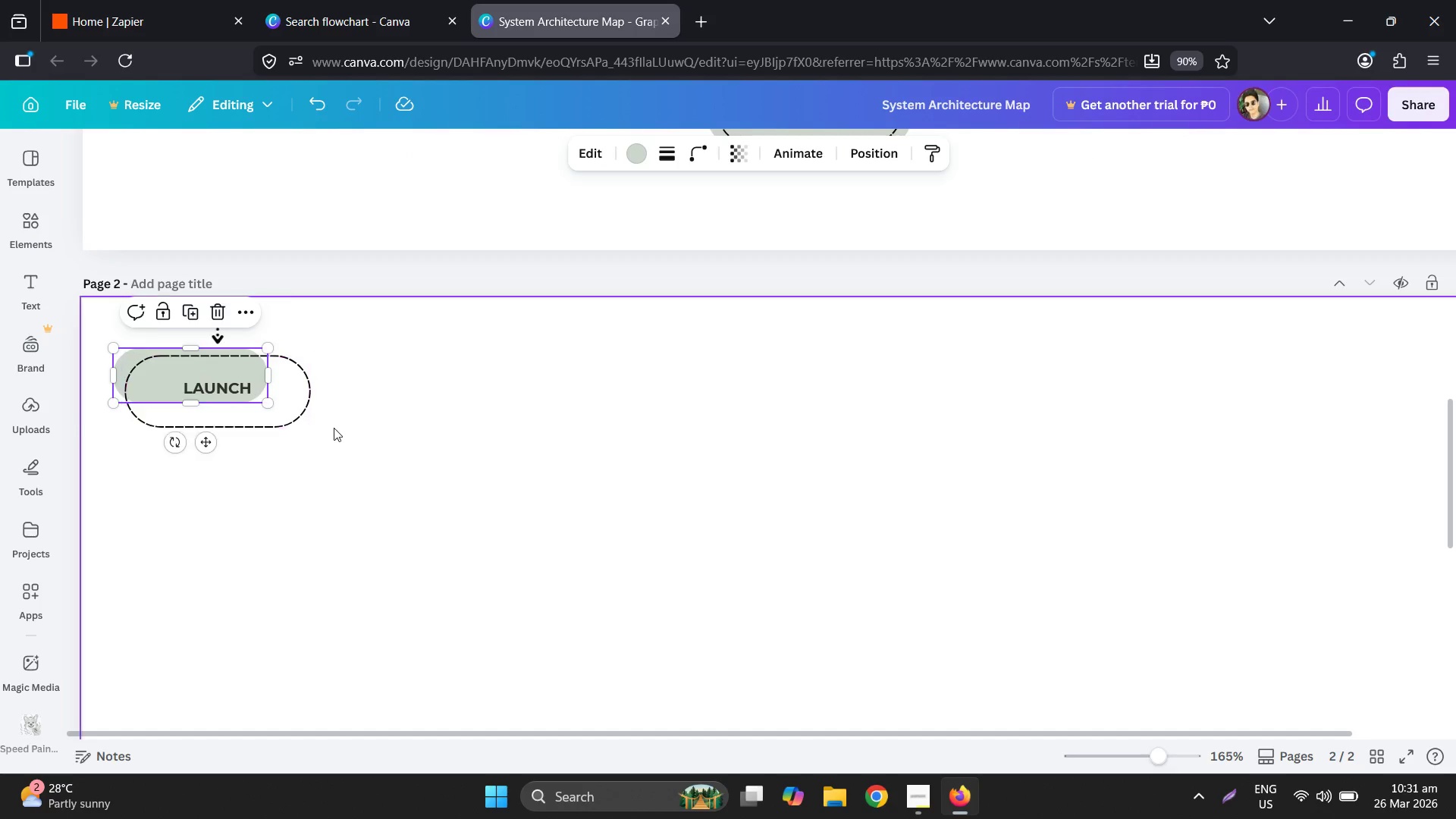 
key(Control+Z)
 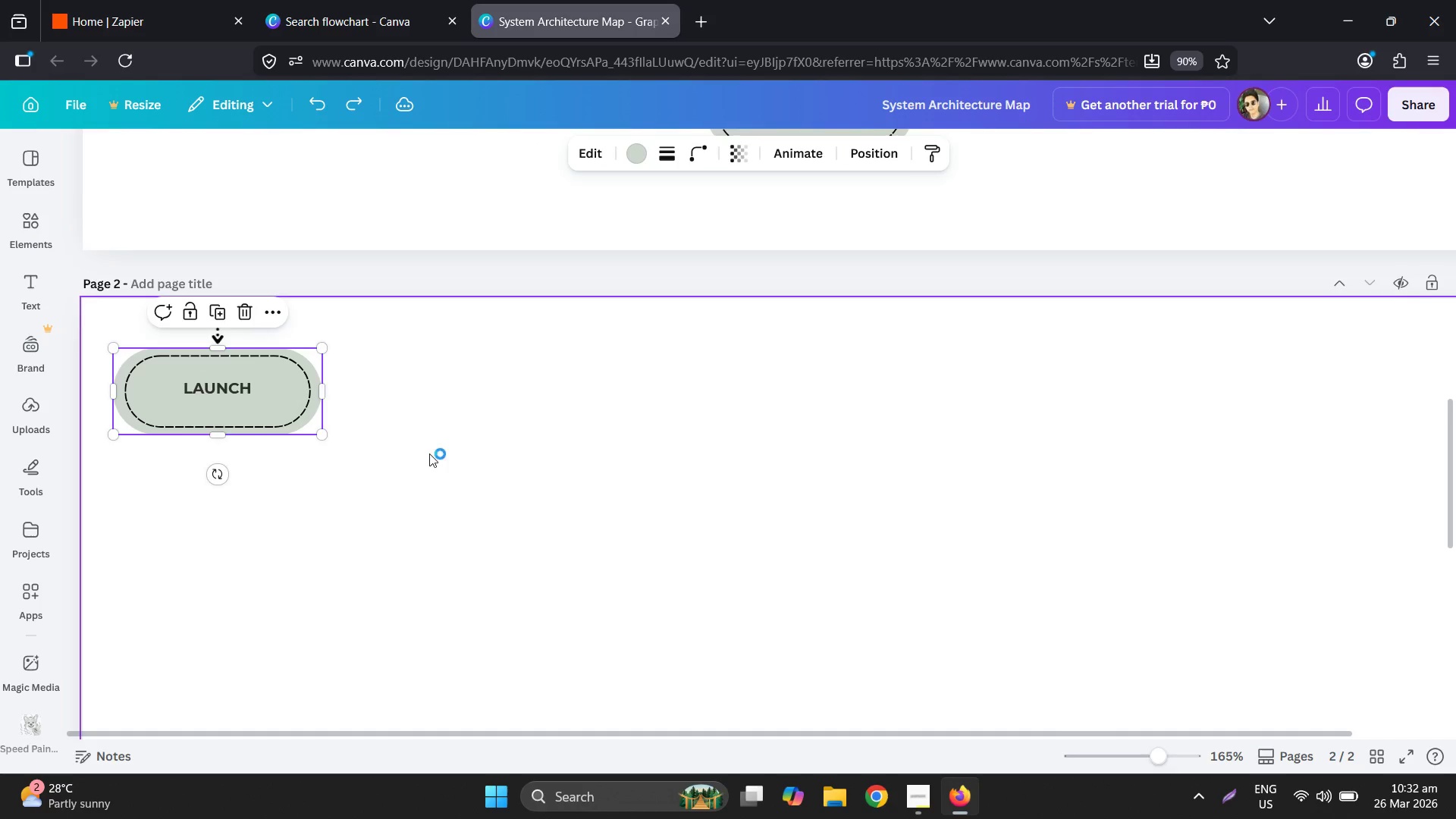 
scroll: coordinate [444, 457], scroll_direction: up, amount: 8.0
 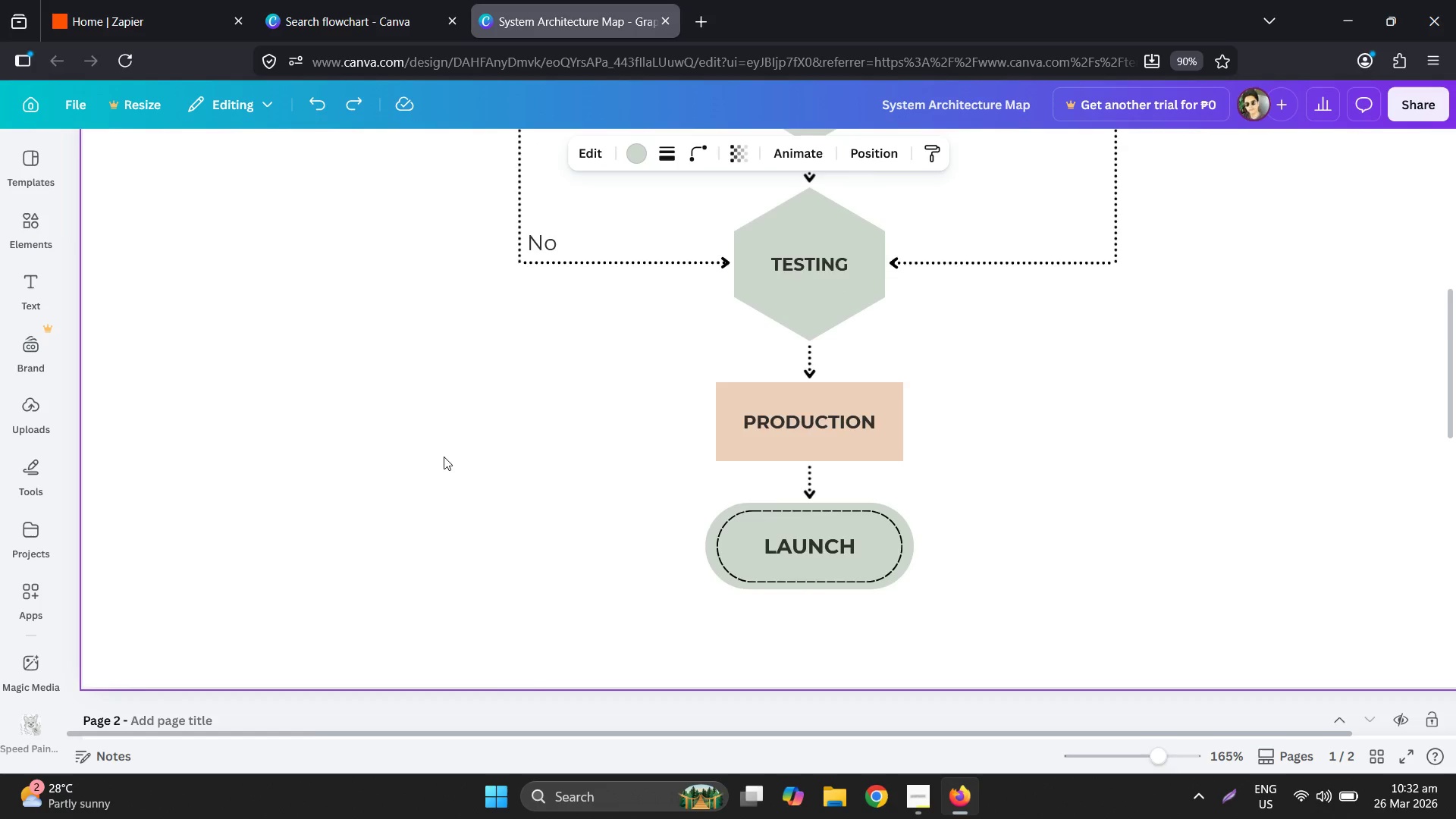 
scroll: coordinate [445, 456], scroll_direction: down, amount: 7.0
 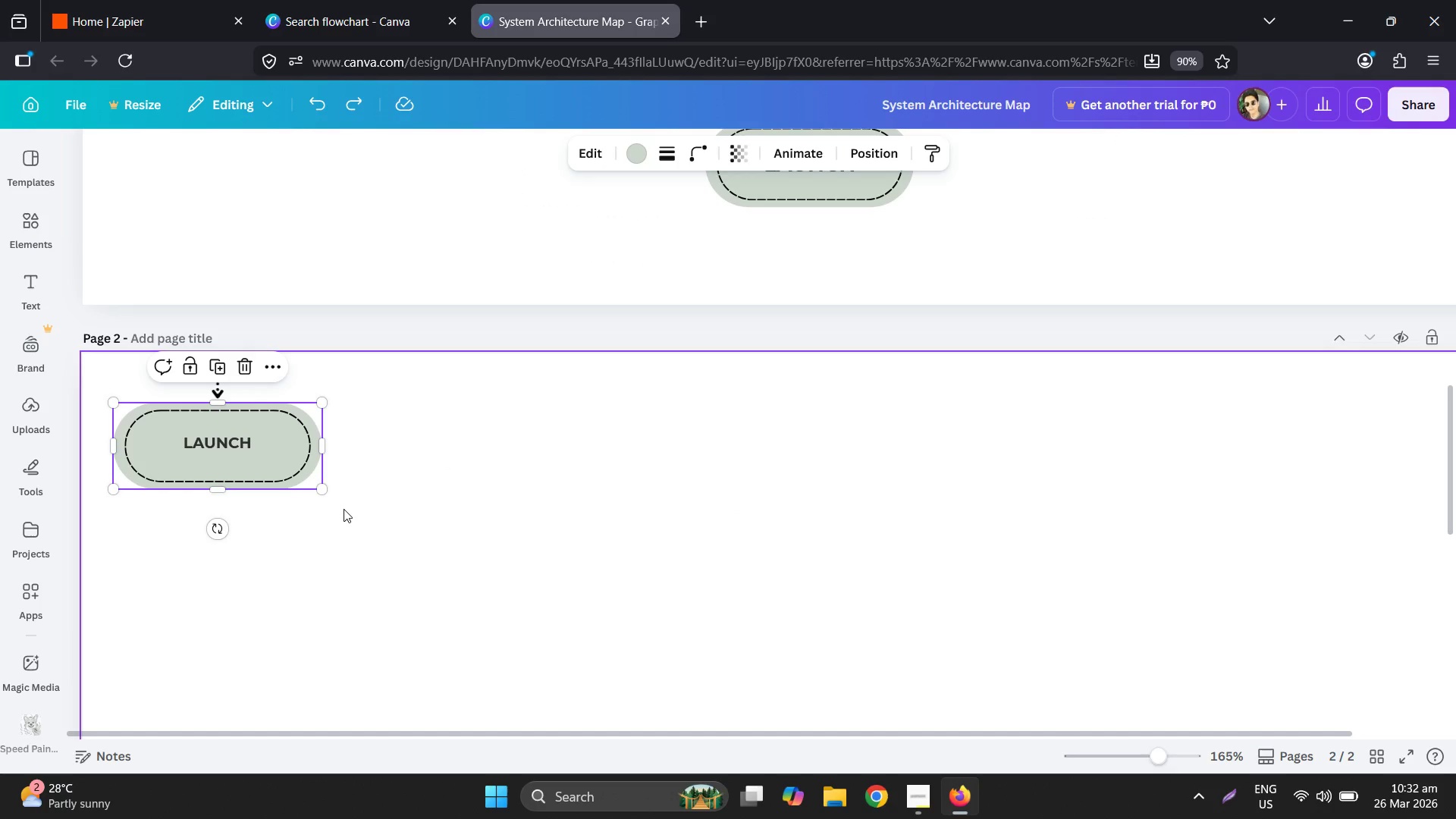 
left_click_drag(start_coordinate=[346, 507], to_coordinate=[293, 453])
 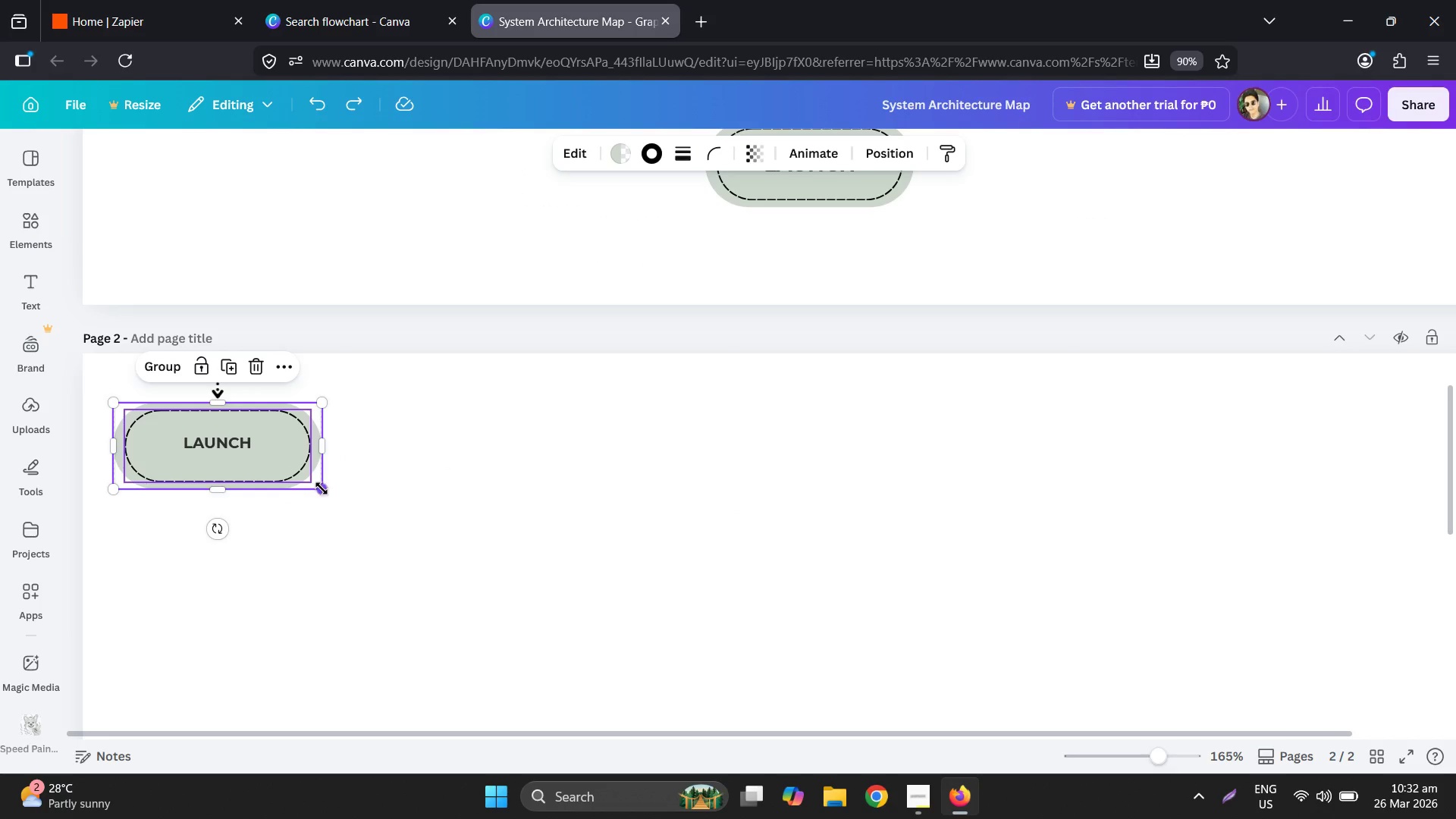 
left_click_drag(start_coordinate=[322, 488], to_coordinate=[252, 449])
 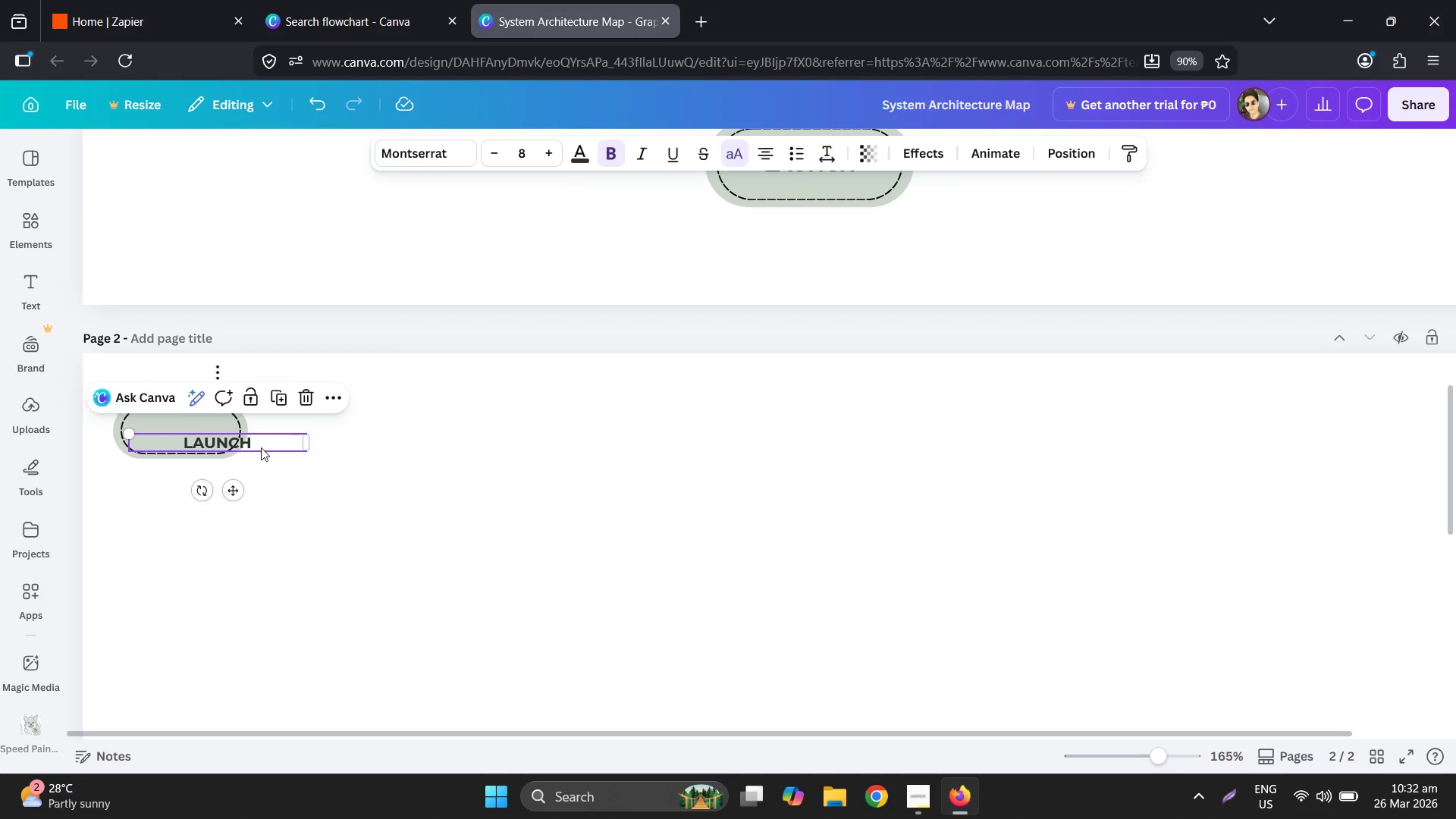 
left_click_drag(start_coordinate=[273, 445], to_coordinate=[240, 432])
 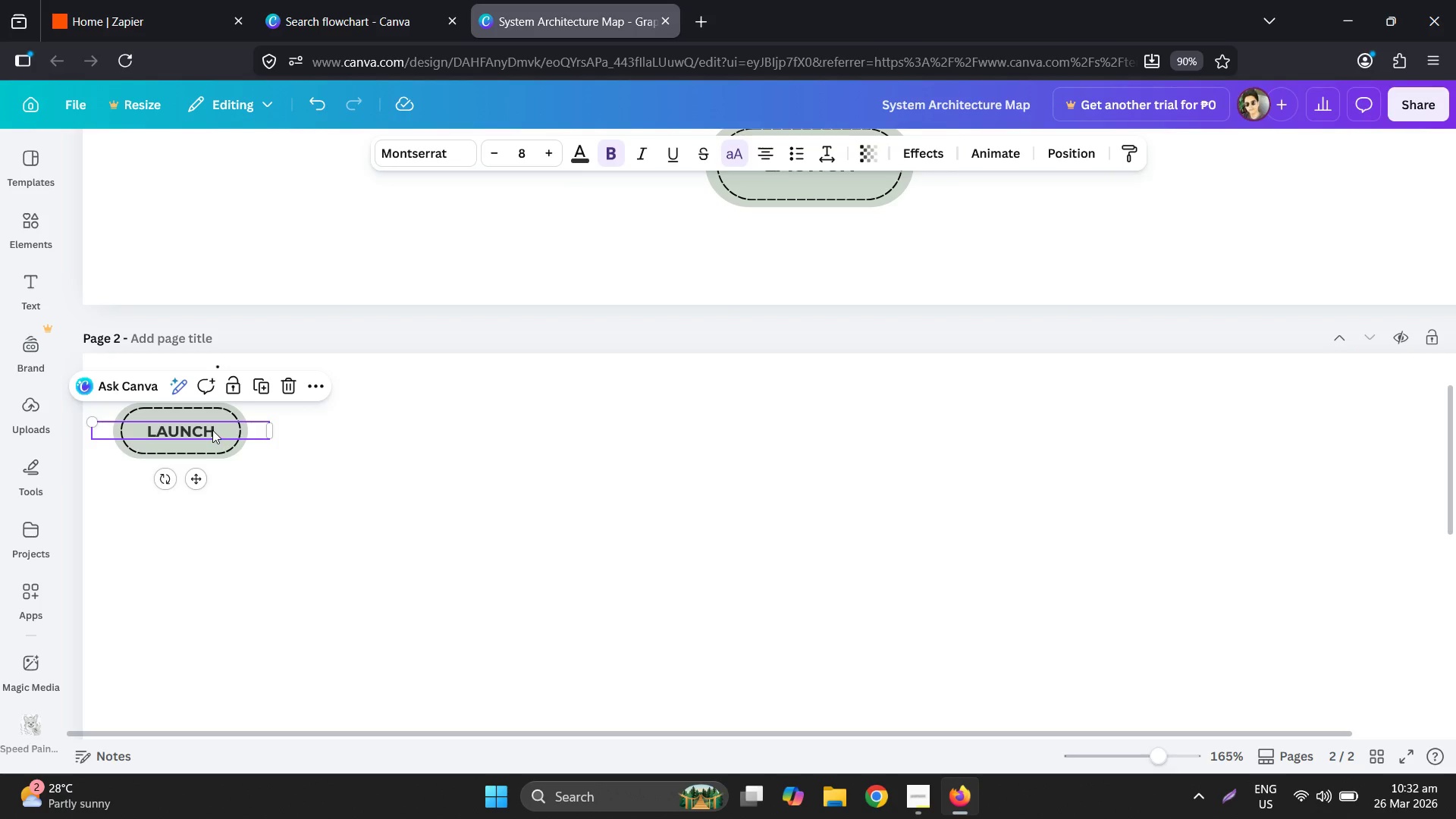 
double_click([212, 430])
 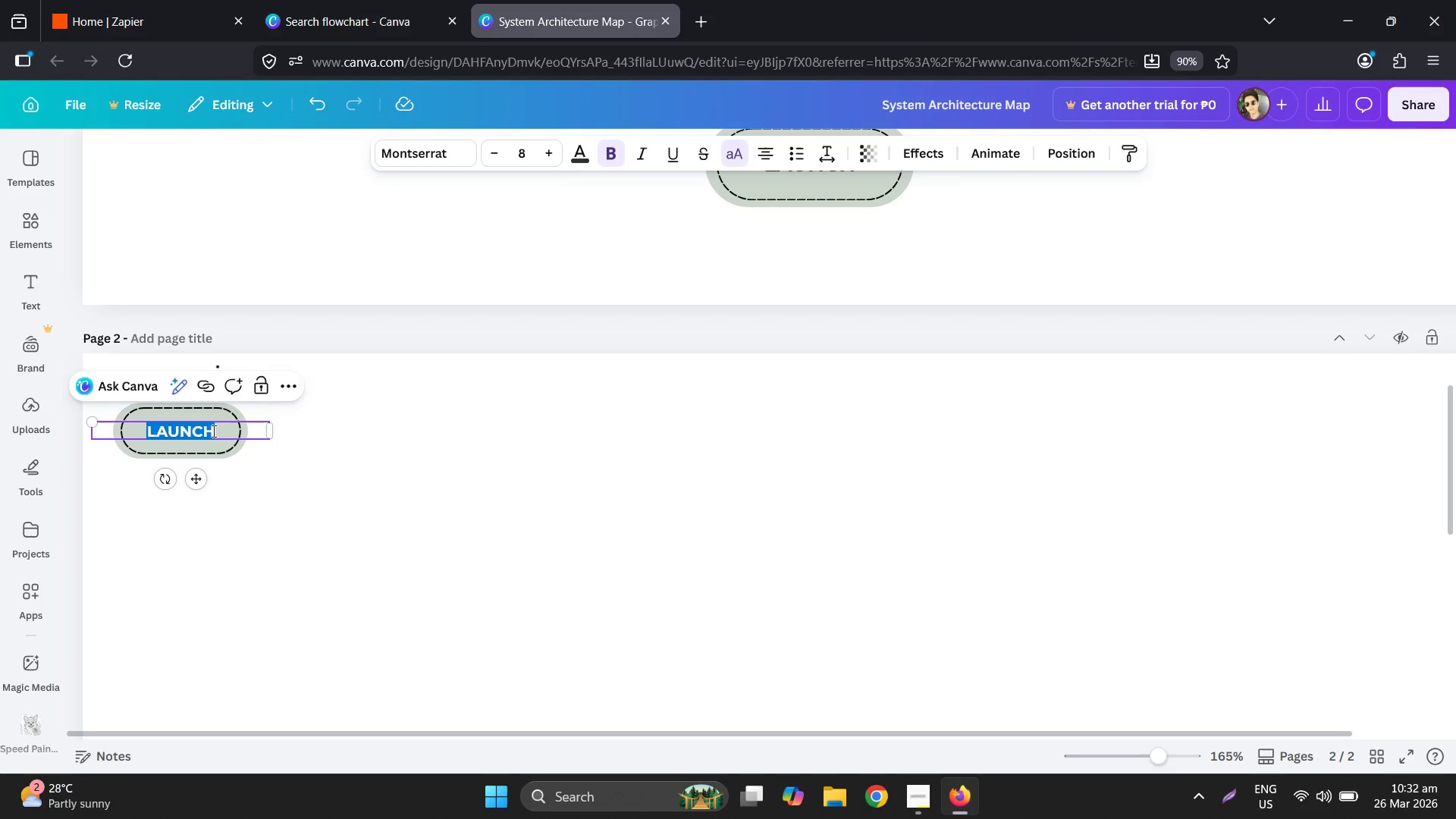 
type(START)
 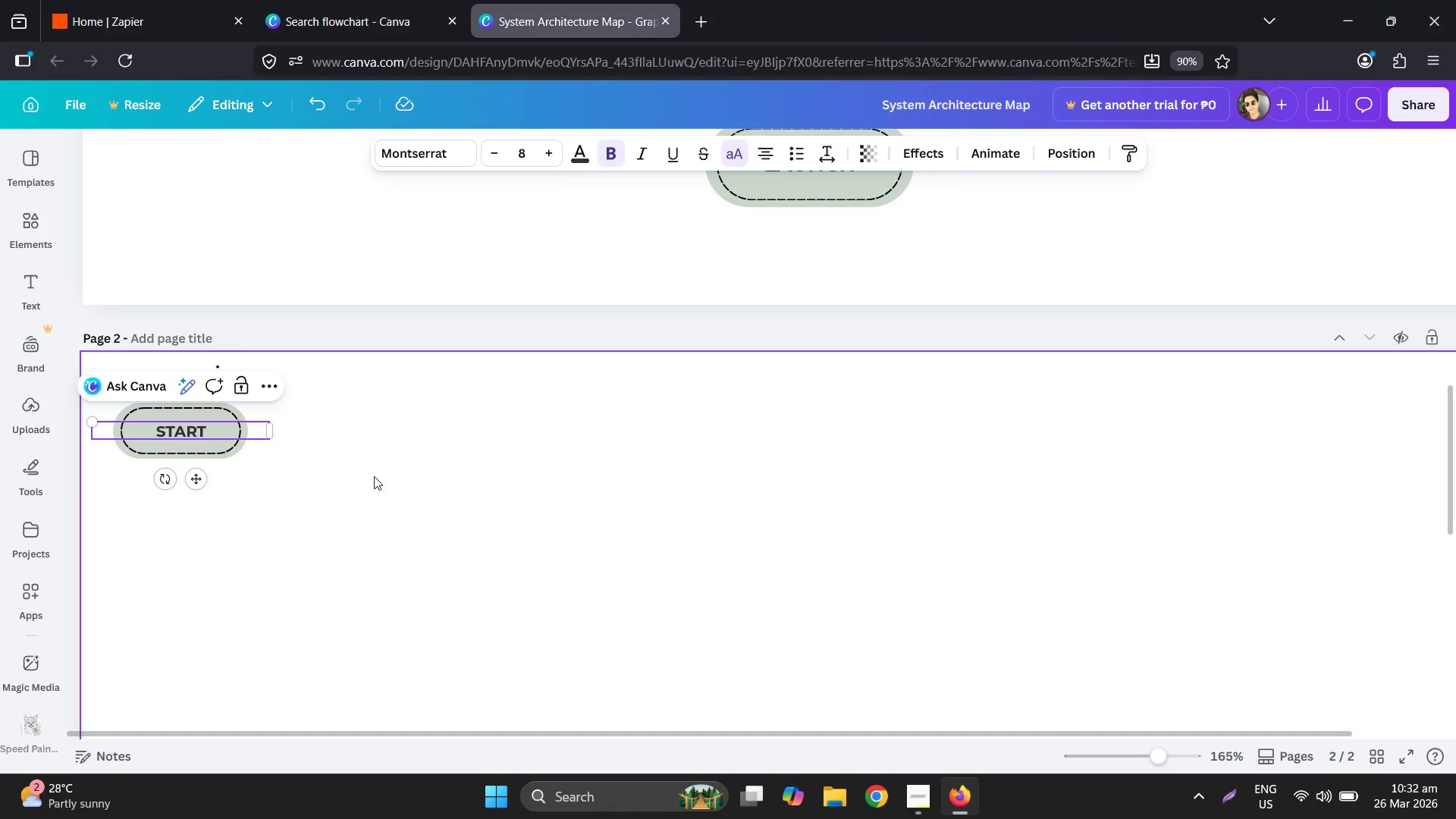 
left_click([374, 476])
 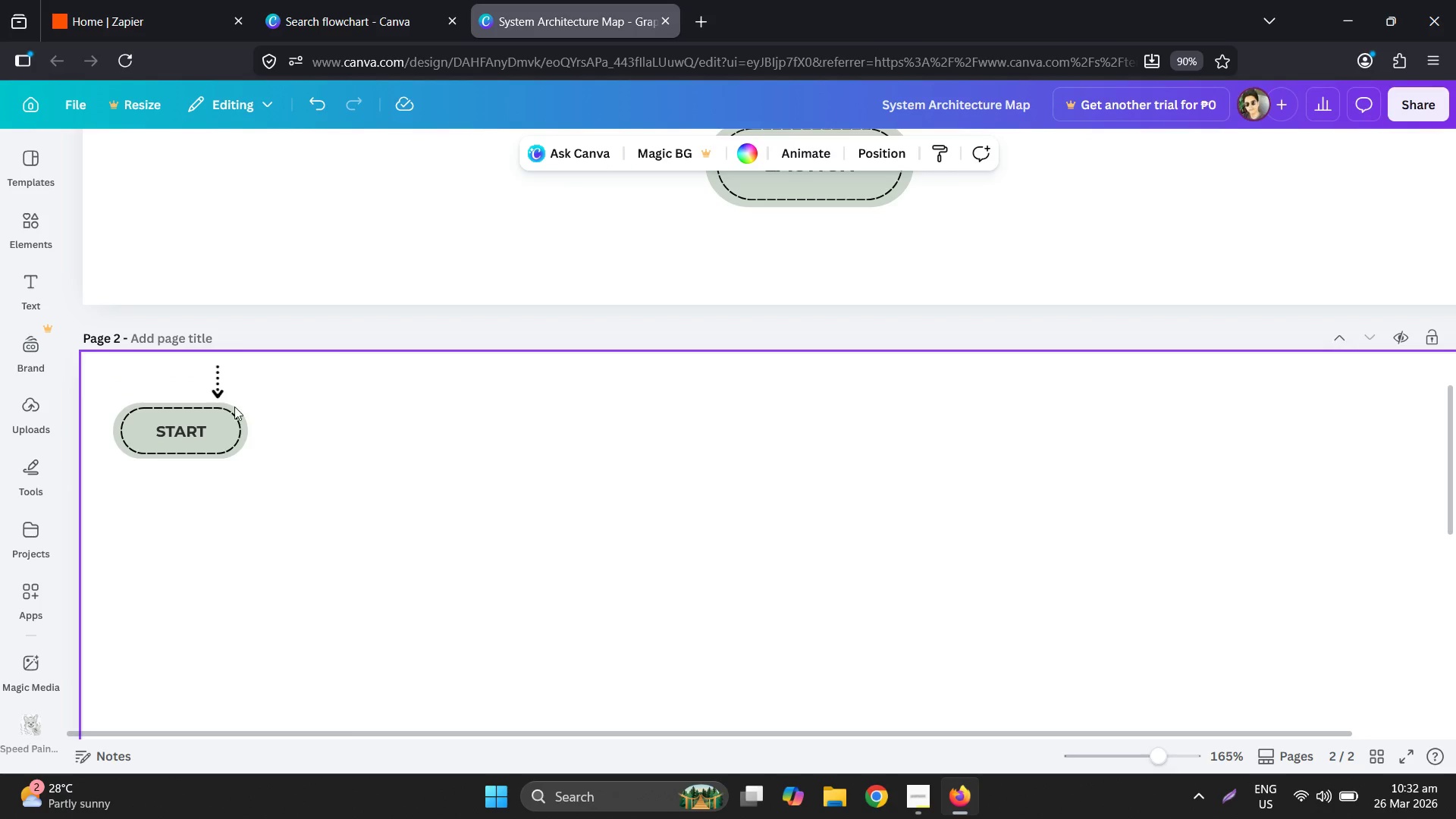 
left_click_drag(start_coordinate=[217, 380], to_coordinate=[276, 507])
 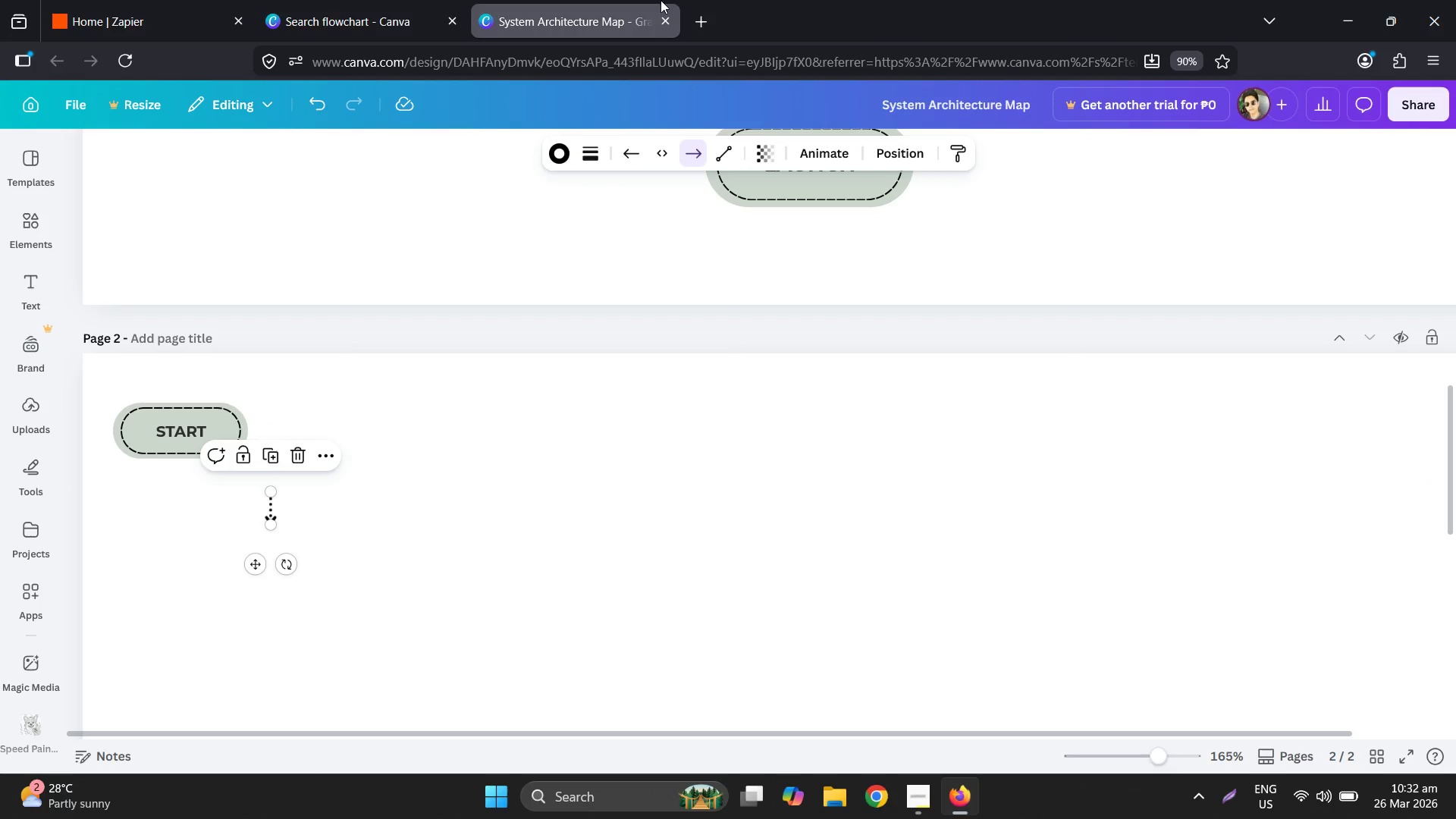 
left_click([147, 0])
 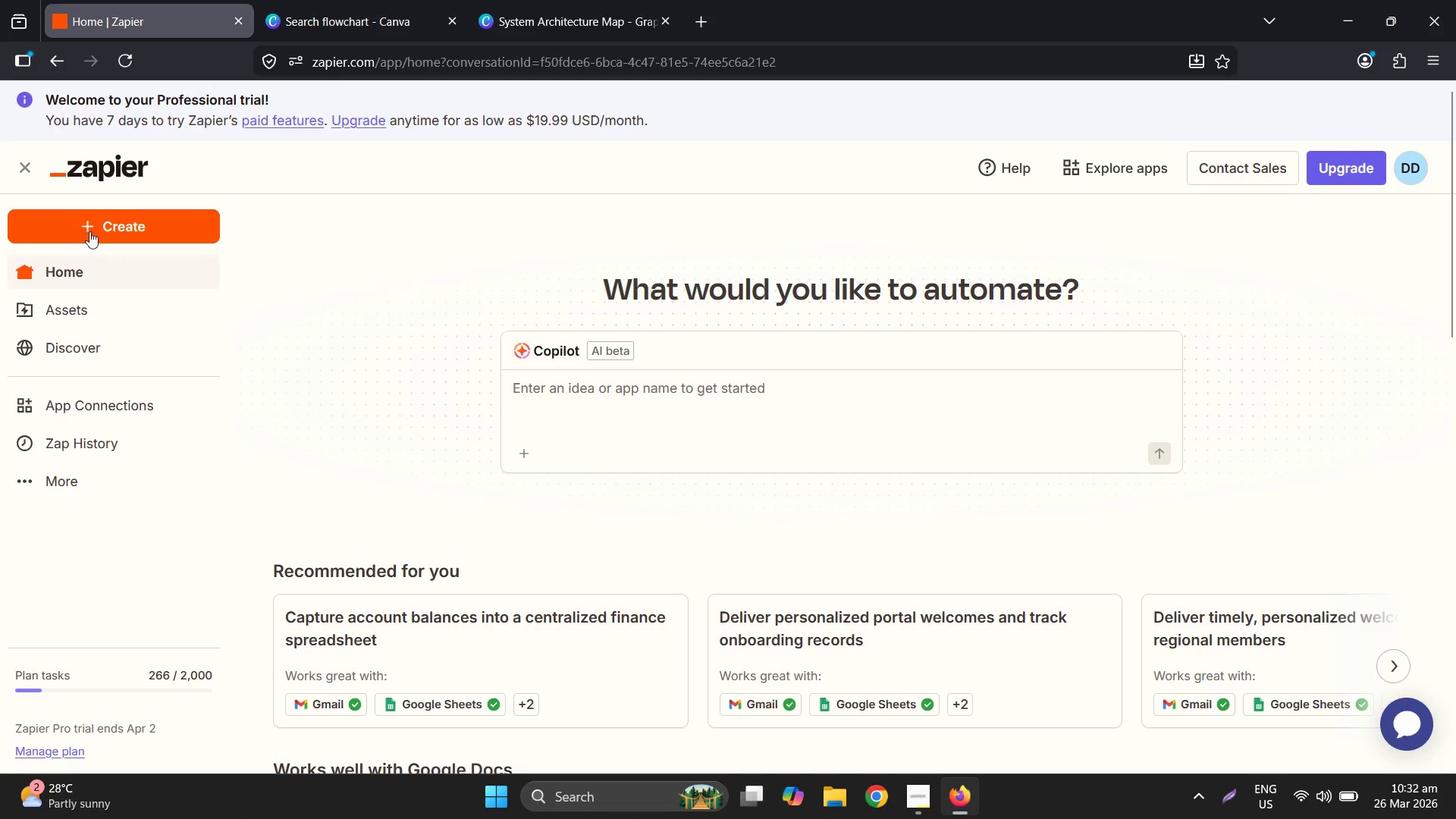 
left_click([130, 313])
 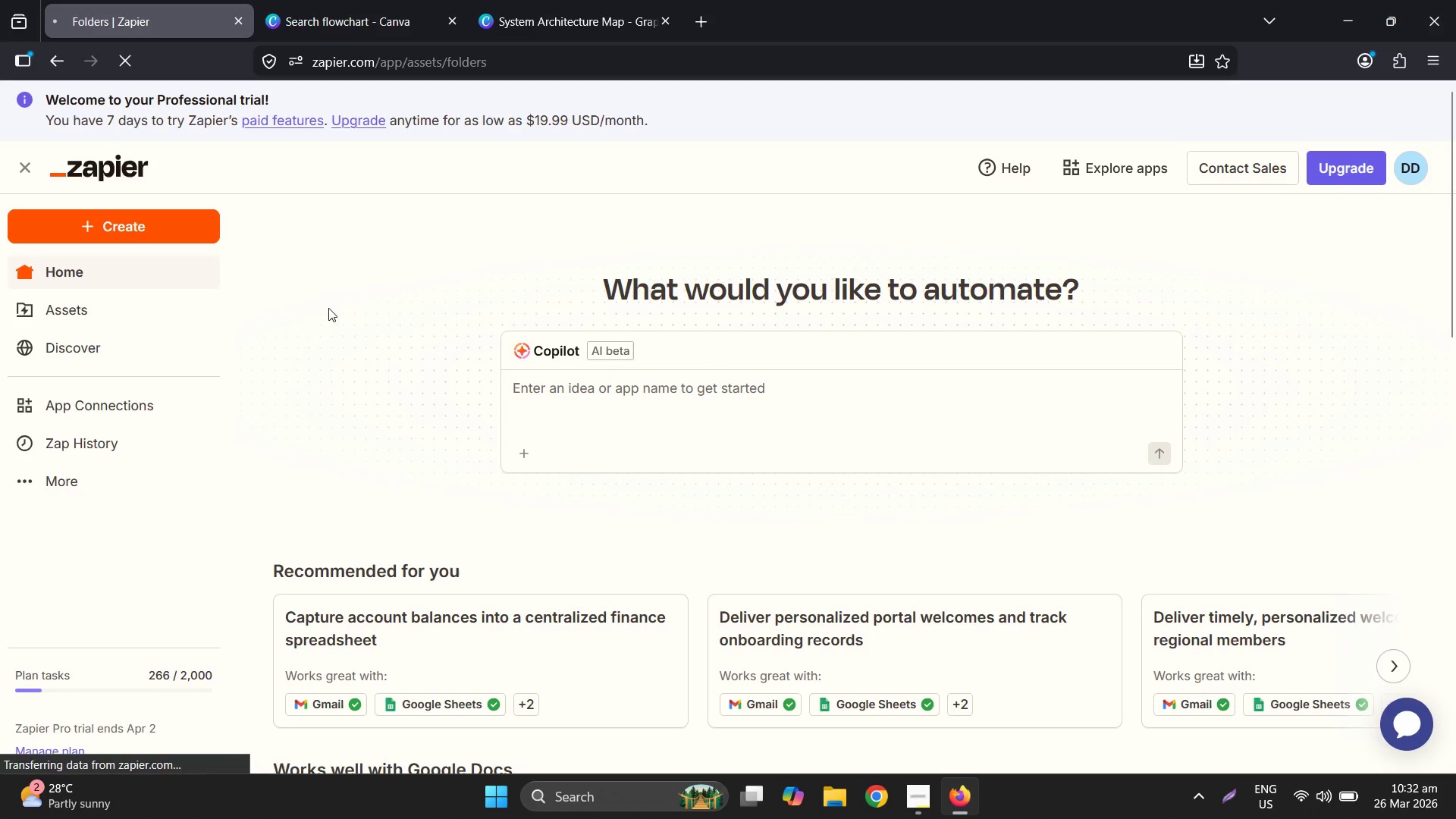 
mouse_move([439, 358])
 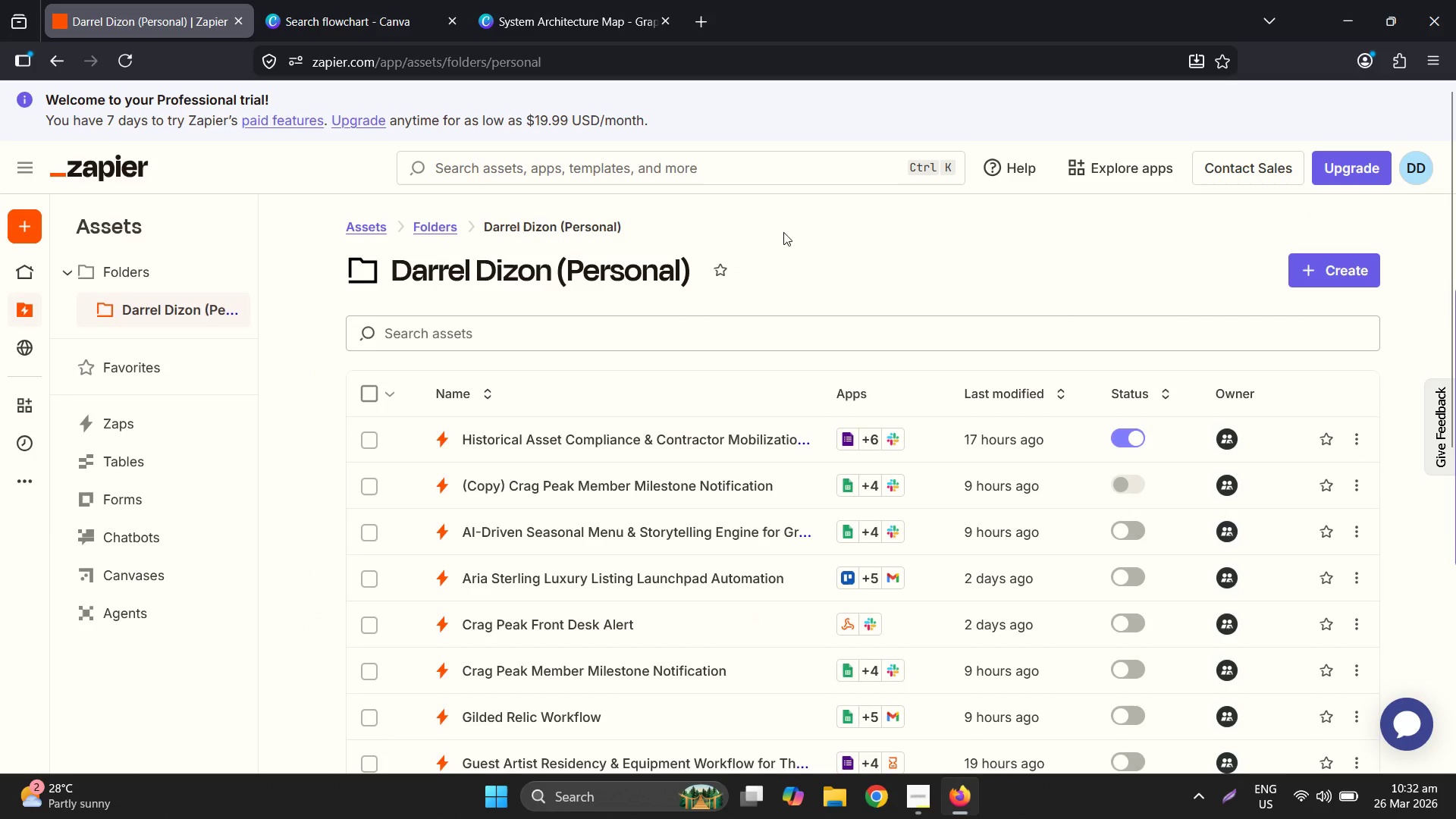 
wait(5.24)
 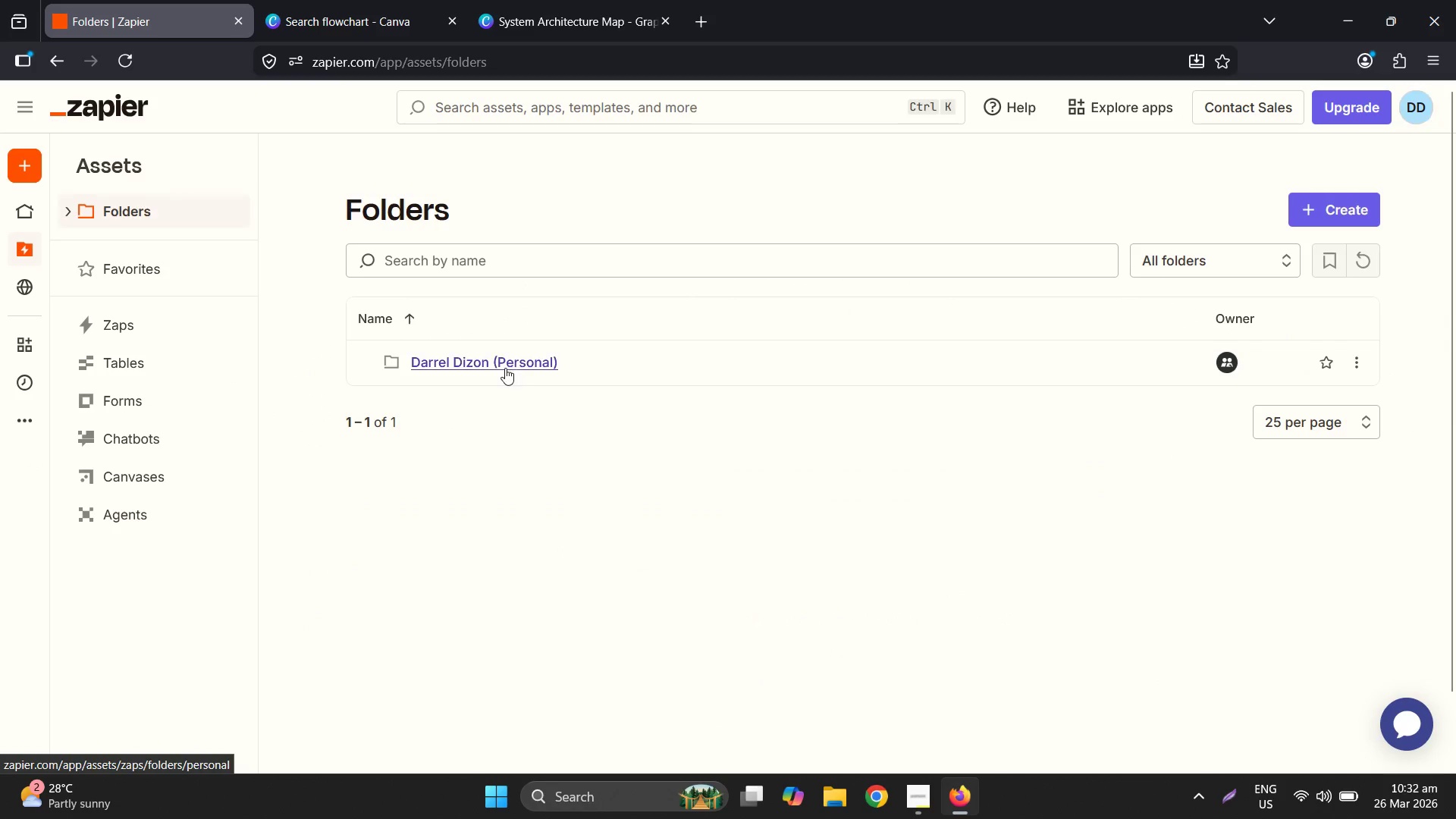 
left_click([705, 16])
 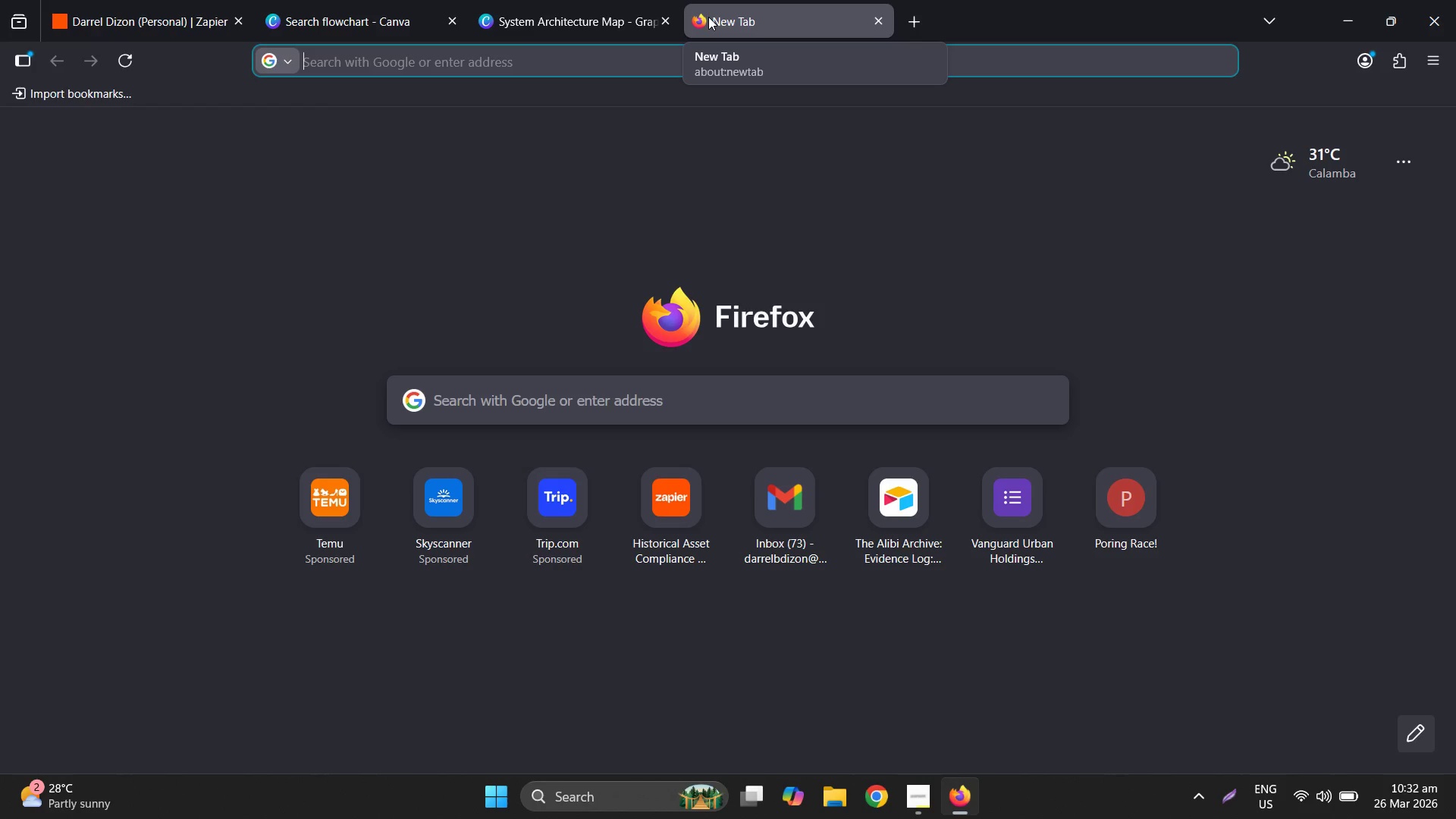 
type(forms)
 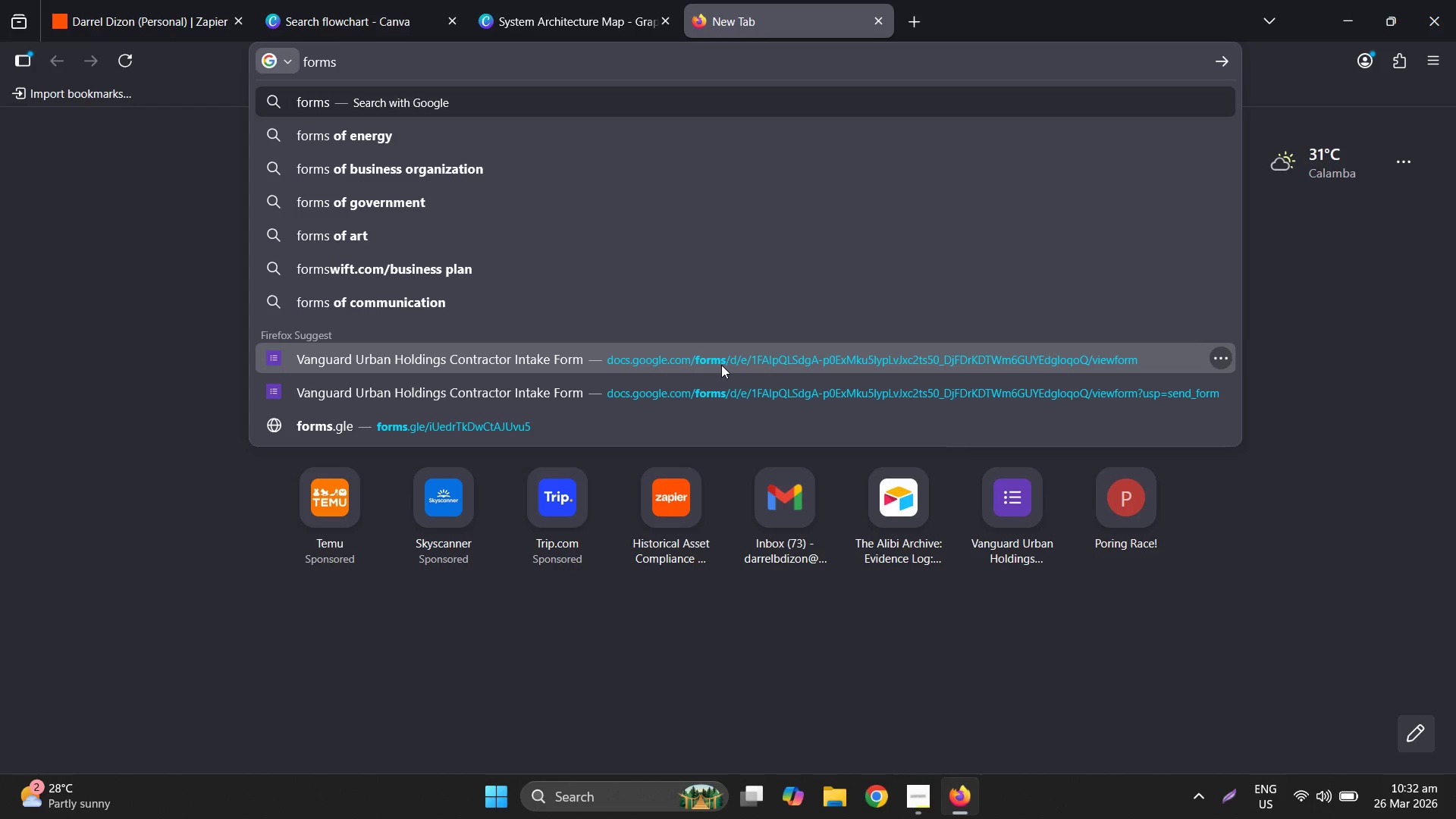 
left_click([721, 365])
 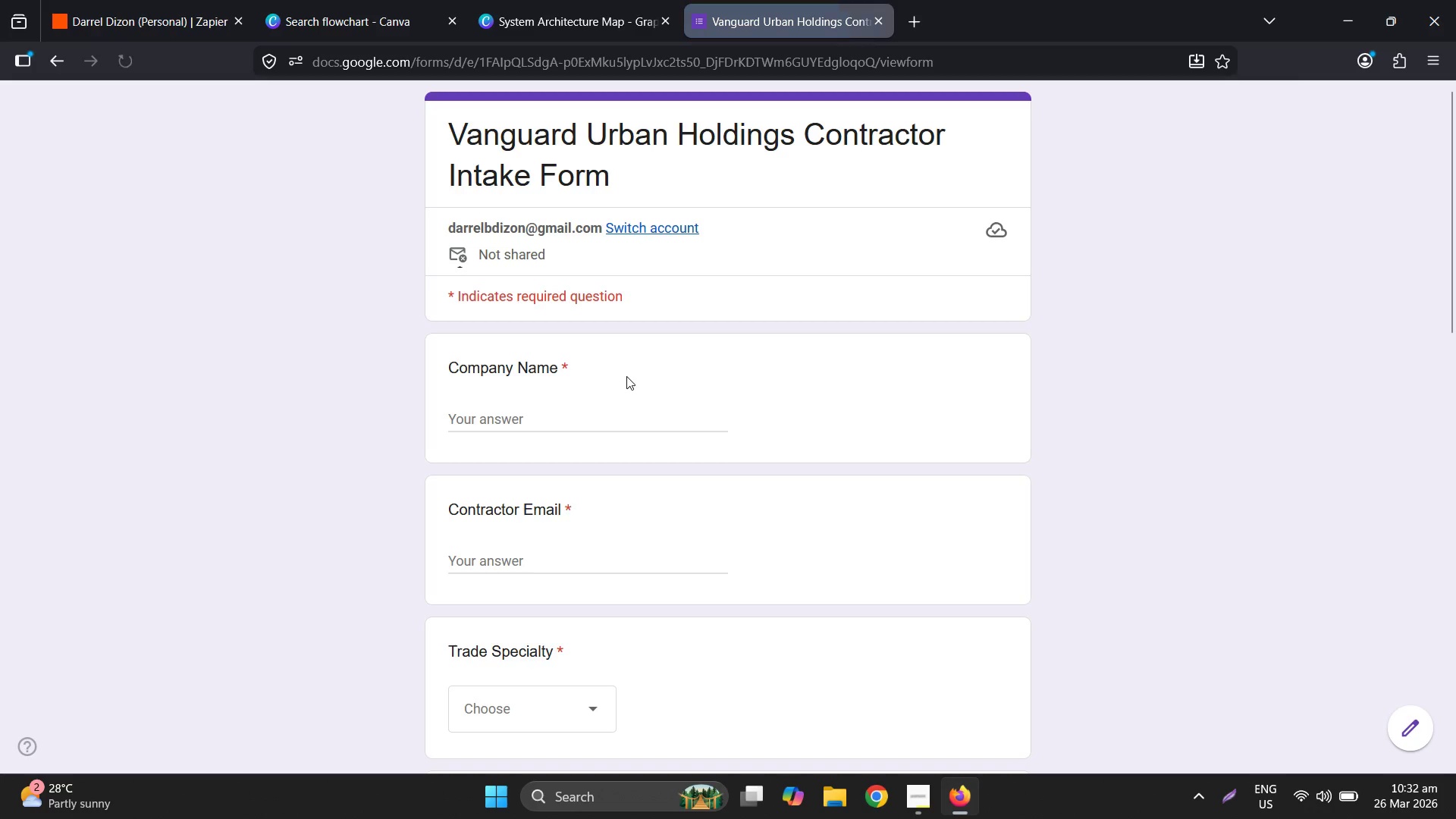 
scroll: coordinate [629, 518], scroll_direction: down, amount: 9.0
 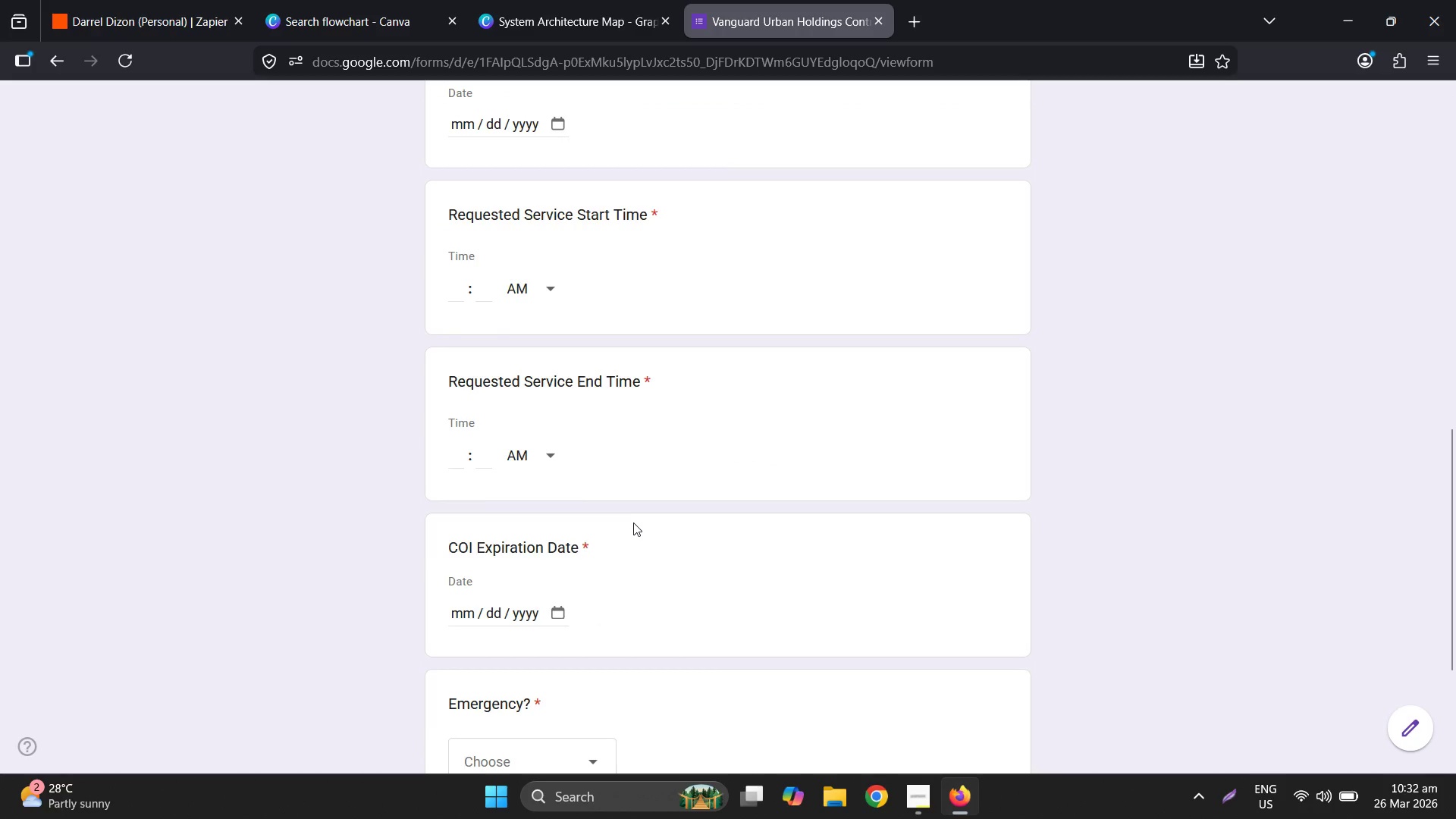 
scroll: coordinate [642, 507], scroll_direction: up, amount: 3.0
 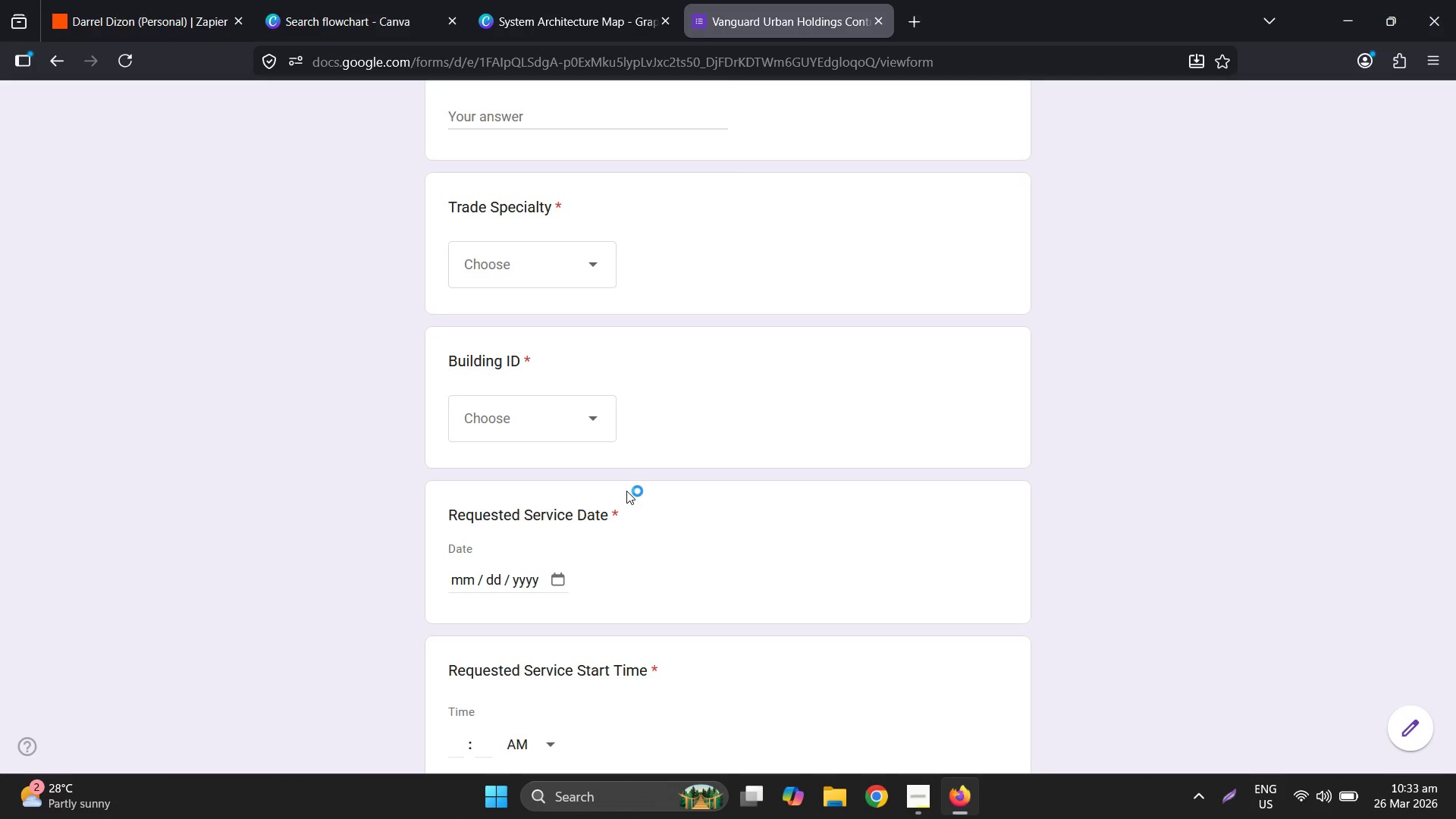 
wait(74.78)
 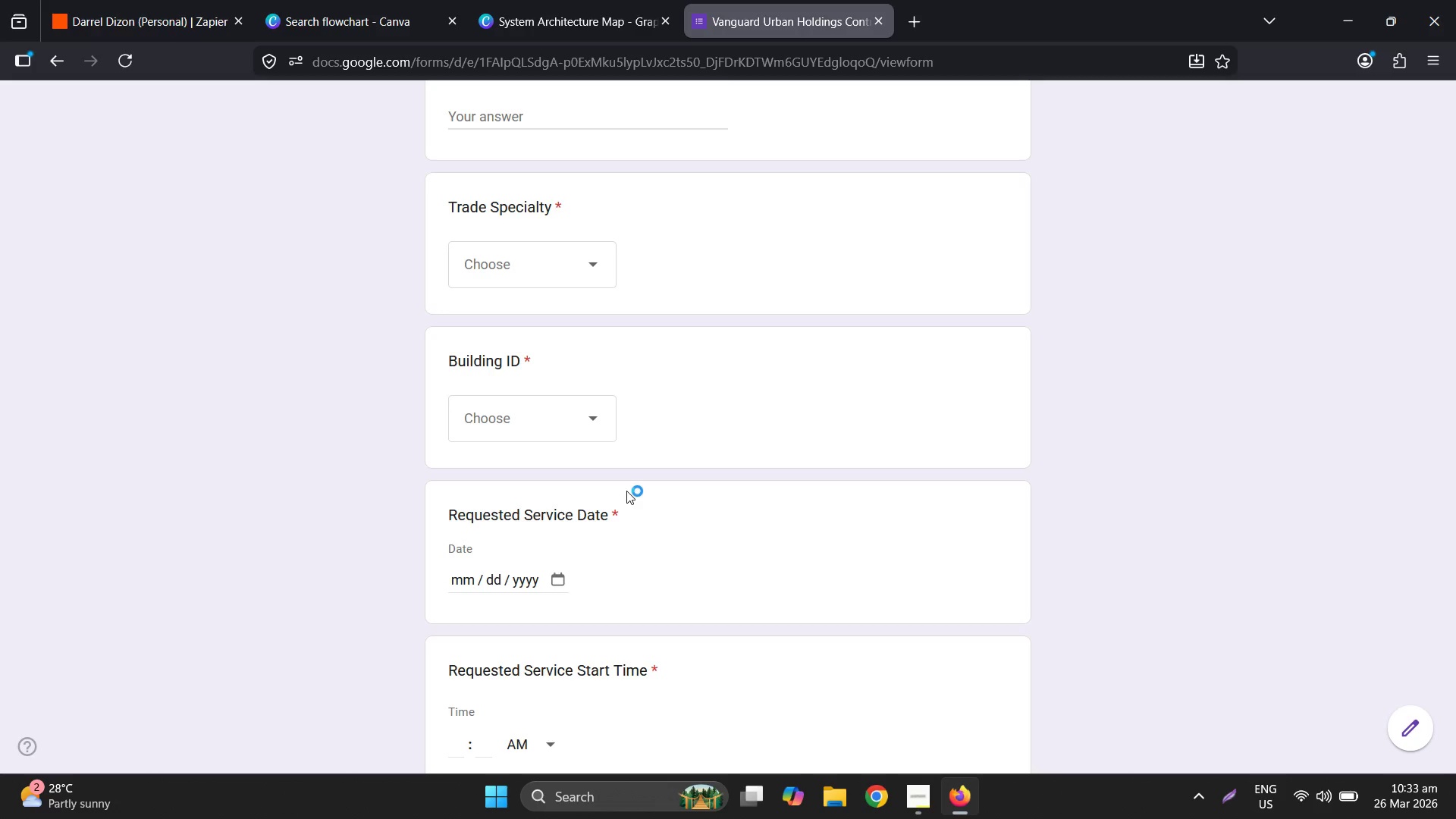 
scroll: coordinate [650, 497], scroll_direction: up, amount: 9.0
 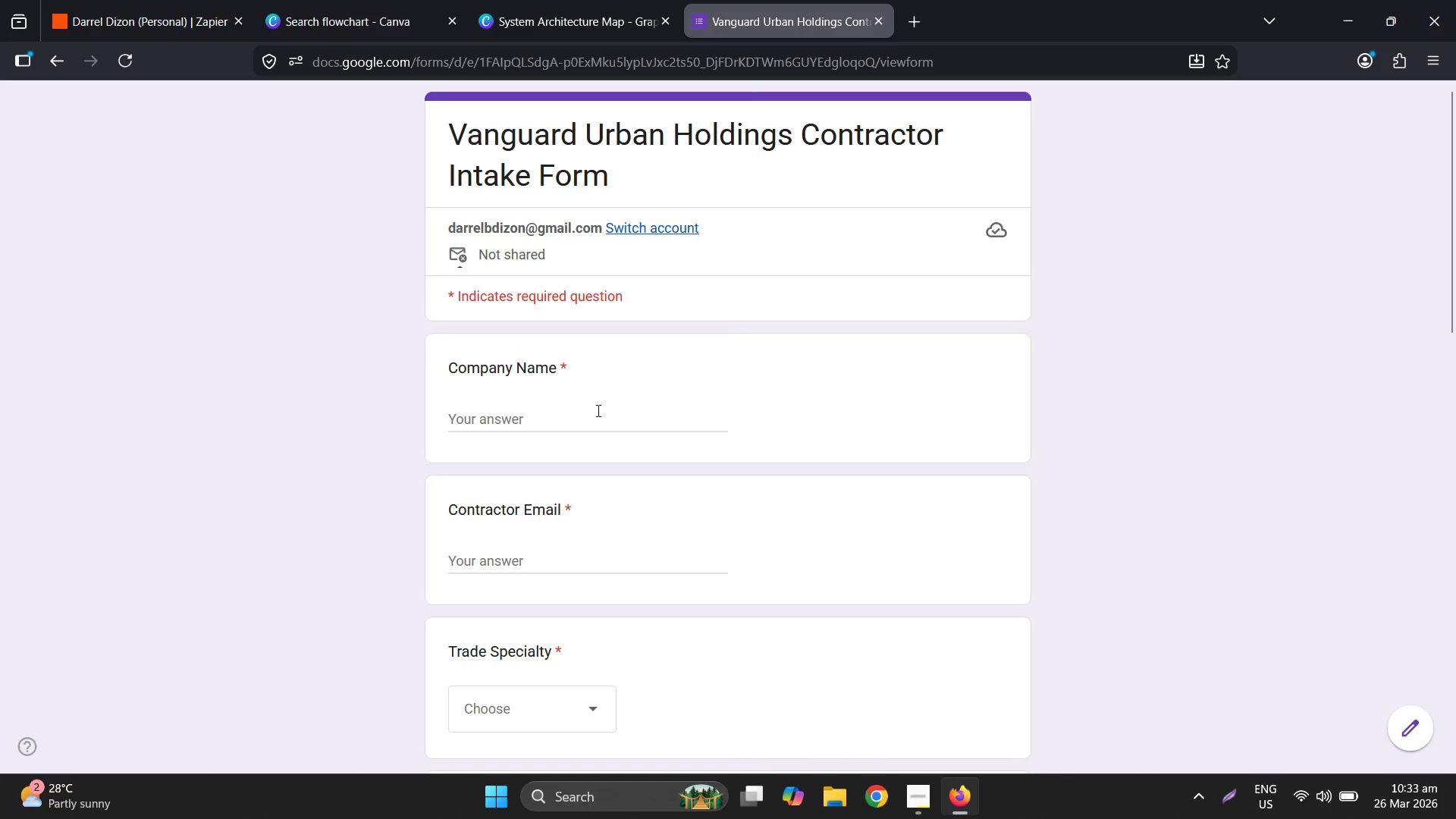 
left_click([597, 413])
 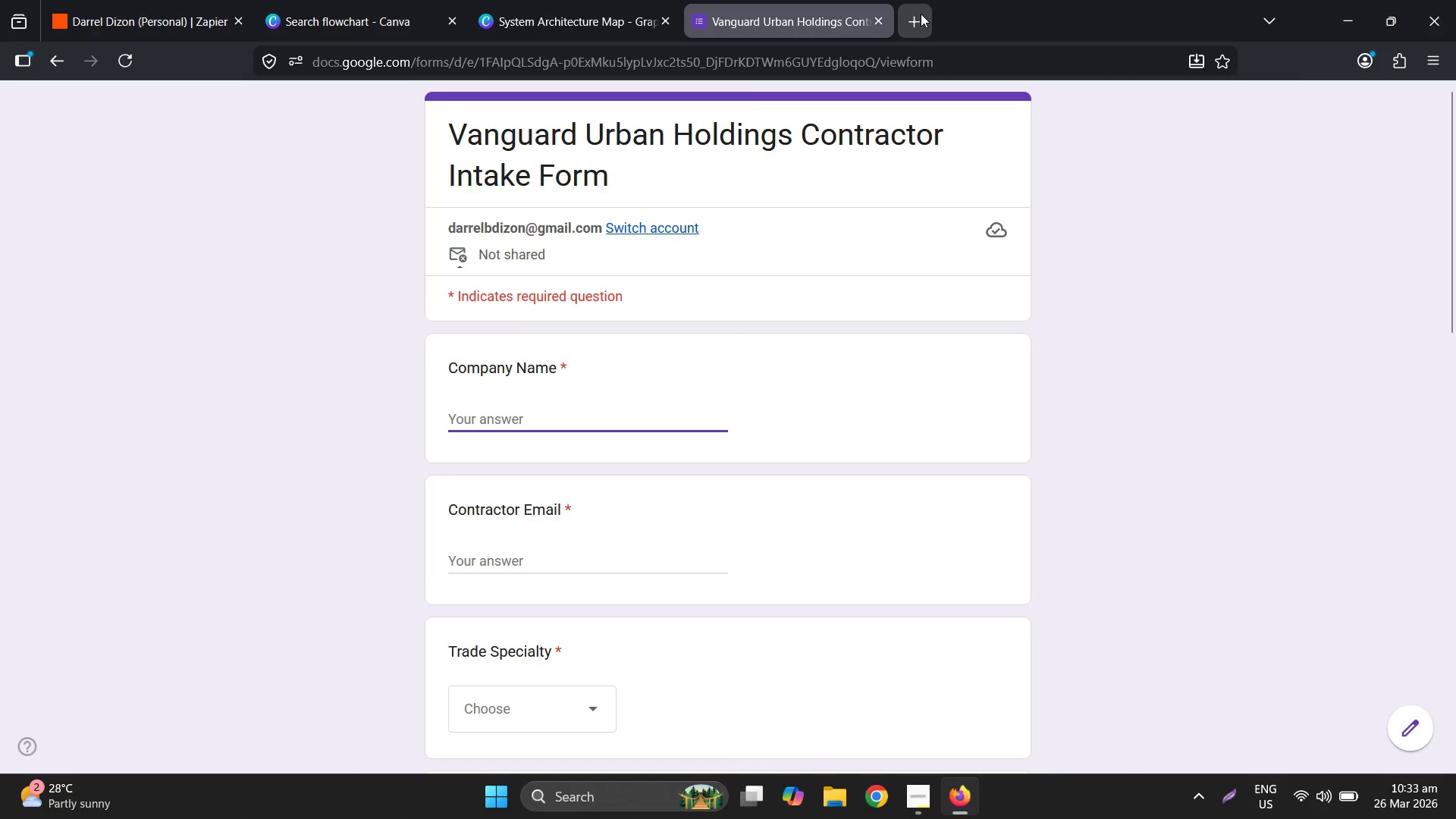 
left_click([921, 13])
 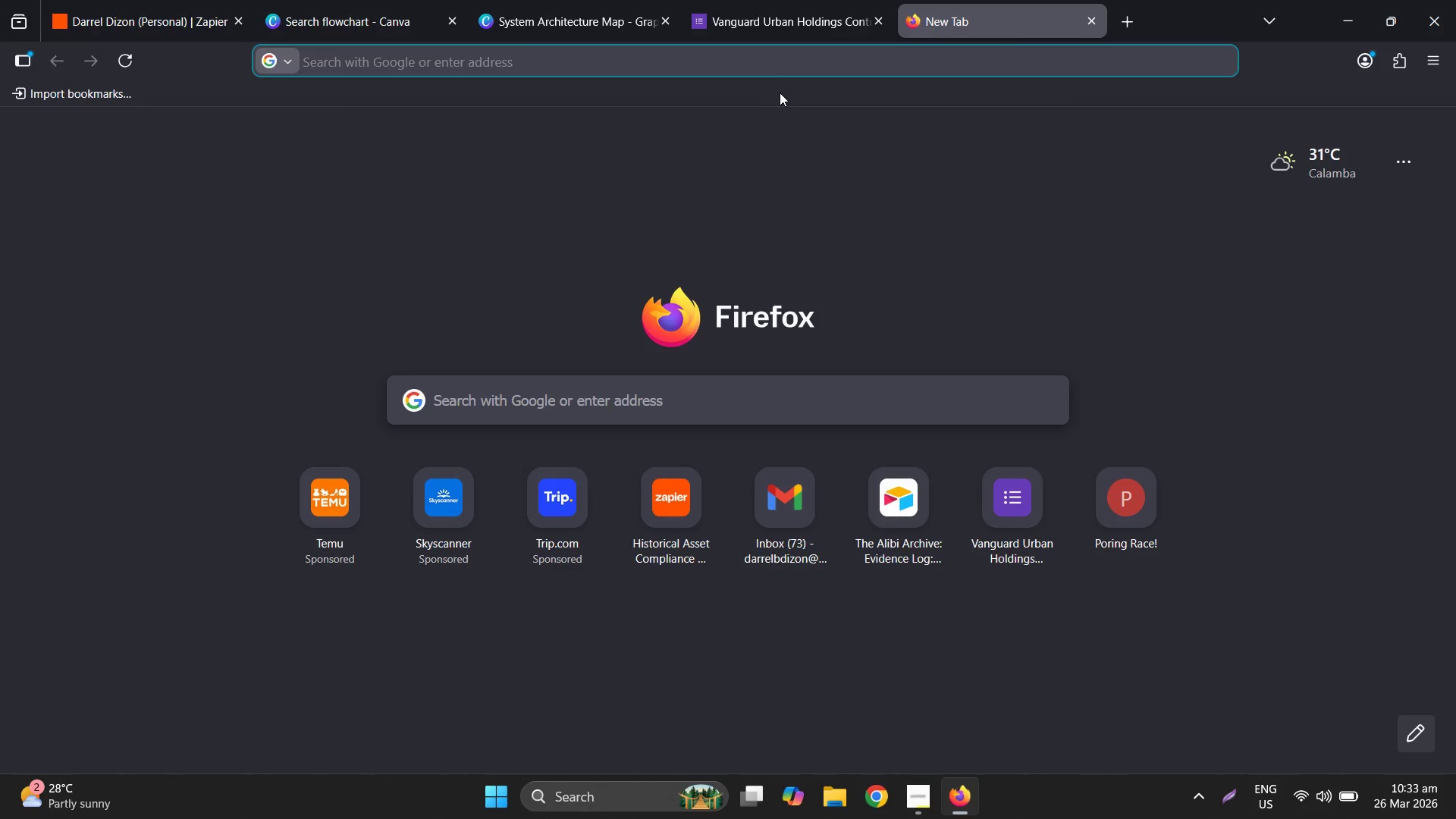 
type(shee)
 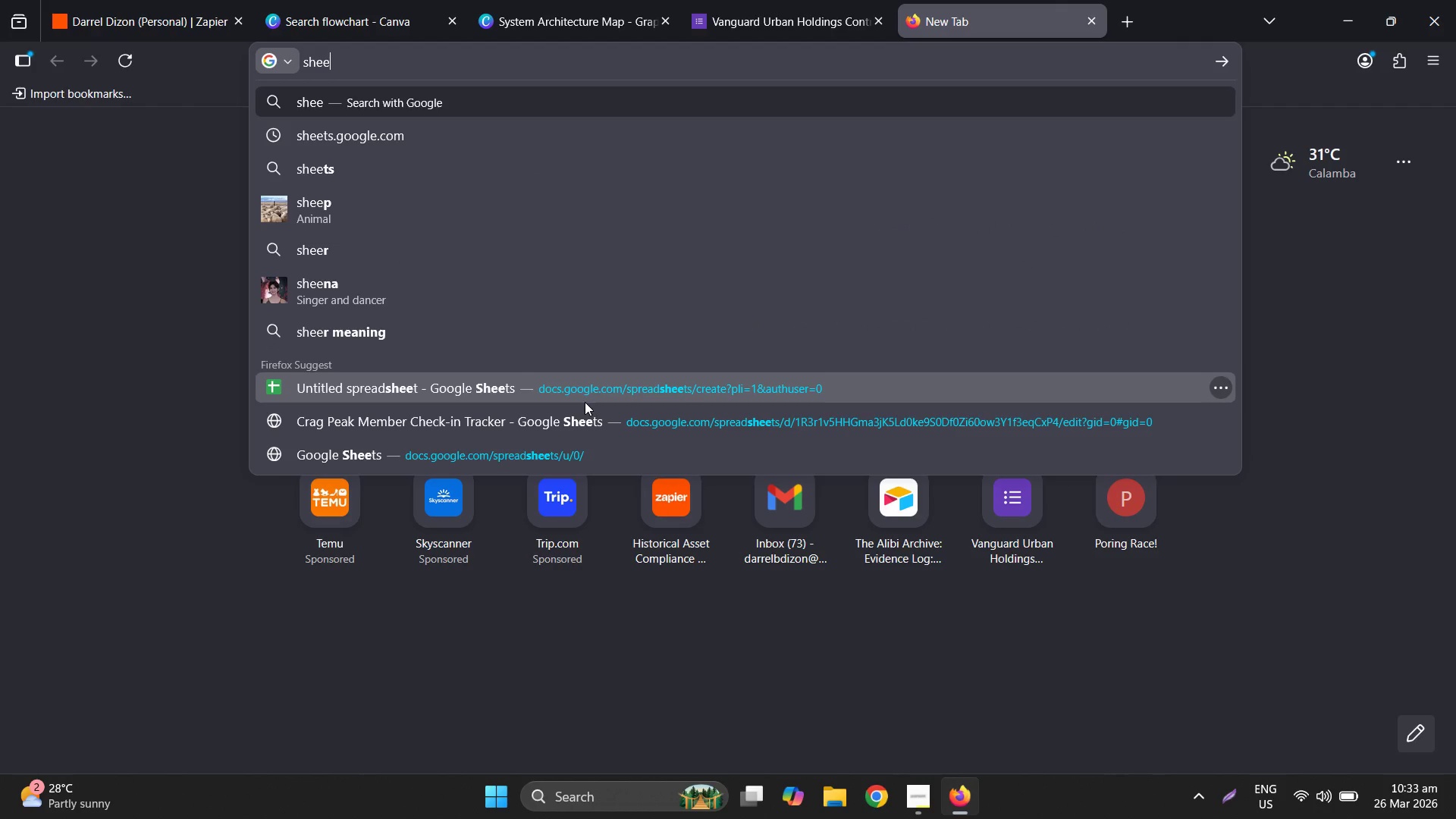 
left_click([619, 449])
 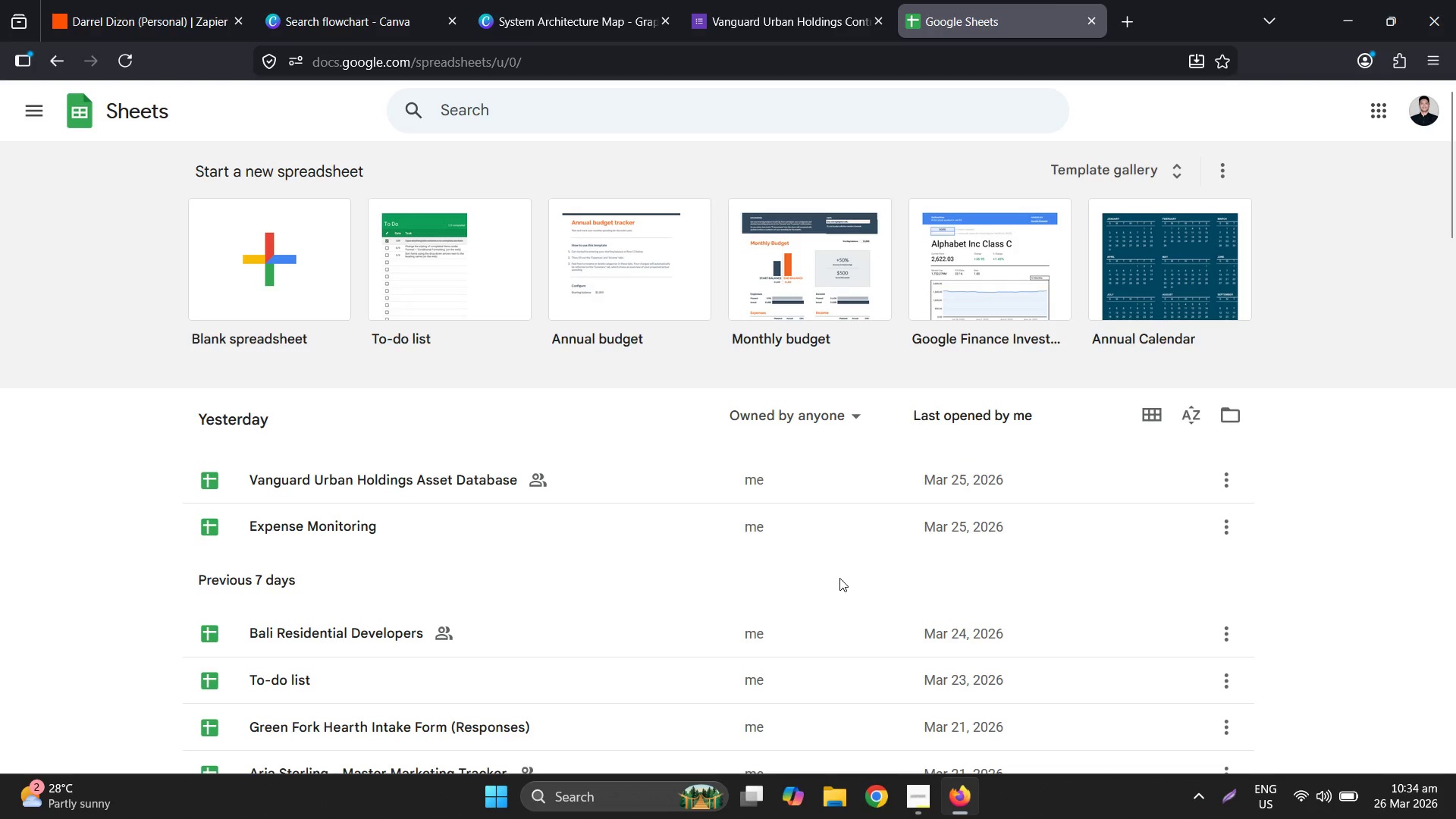 
wait(6.55)
 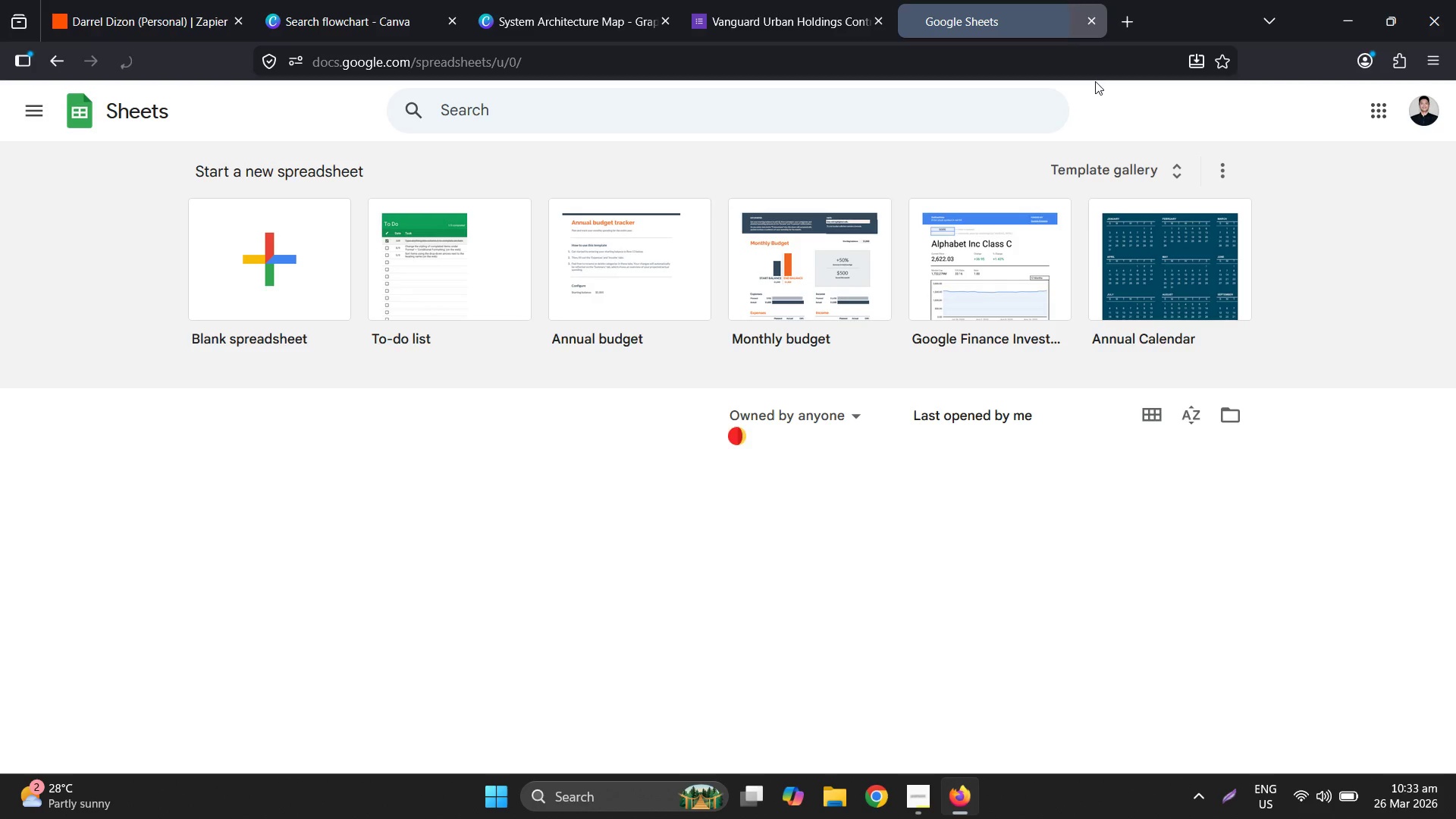 
left_click([924, 804])